 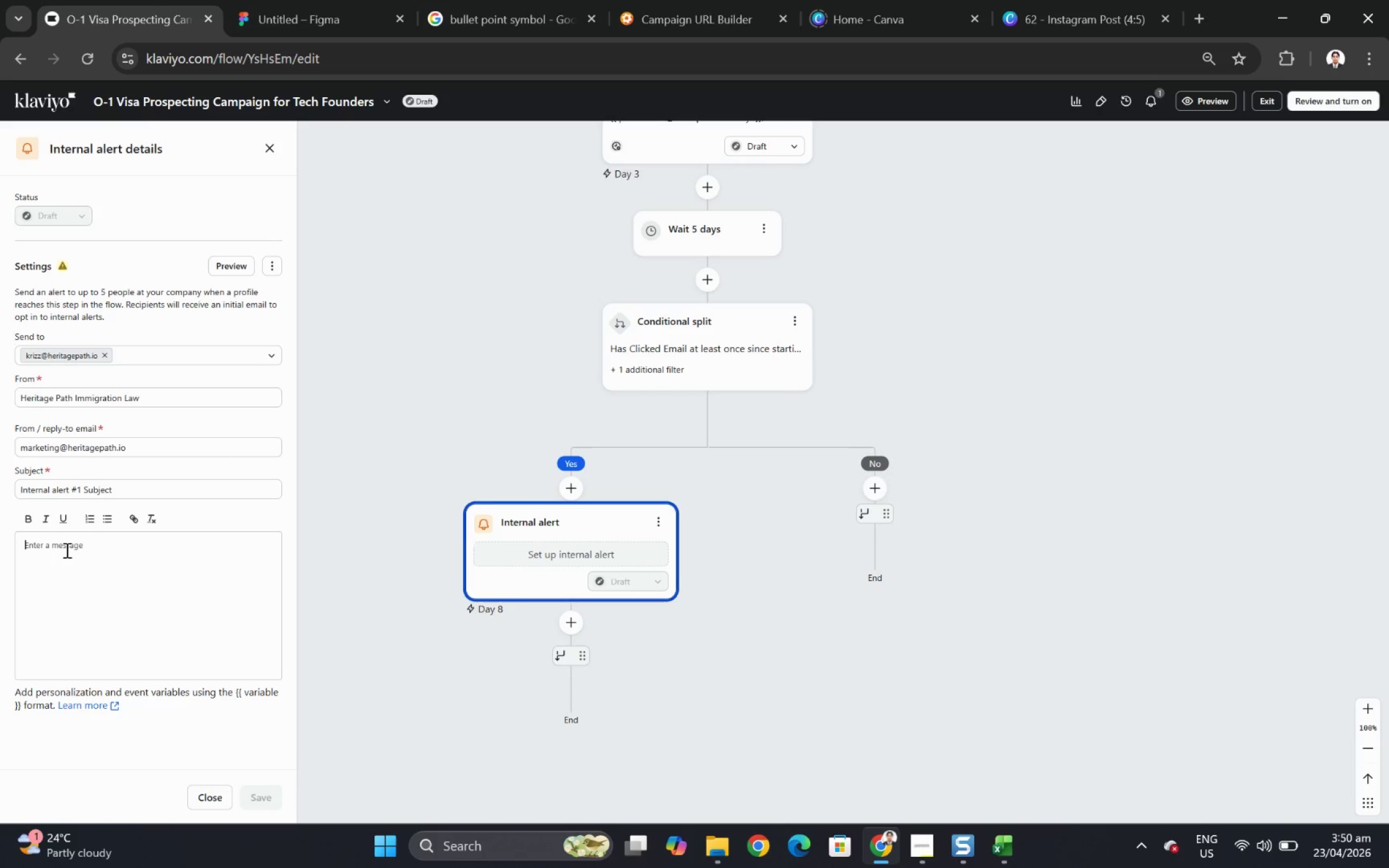 
left_click([270, 266])
 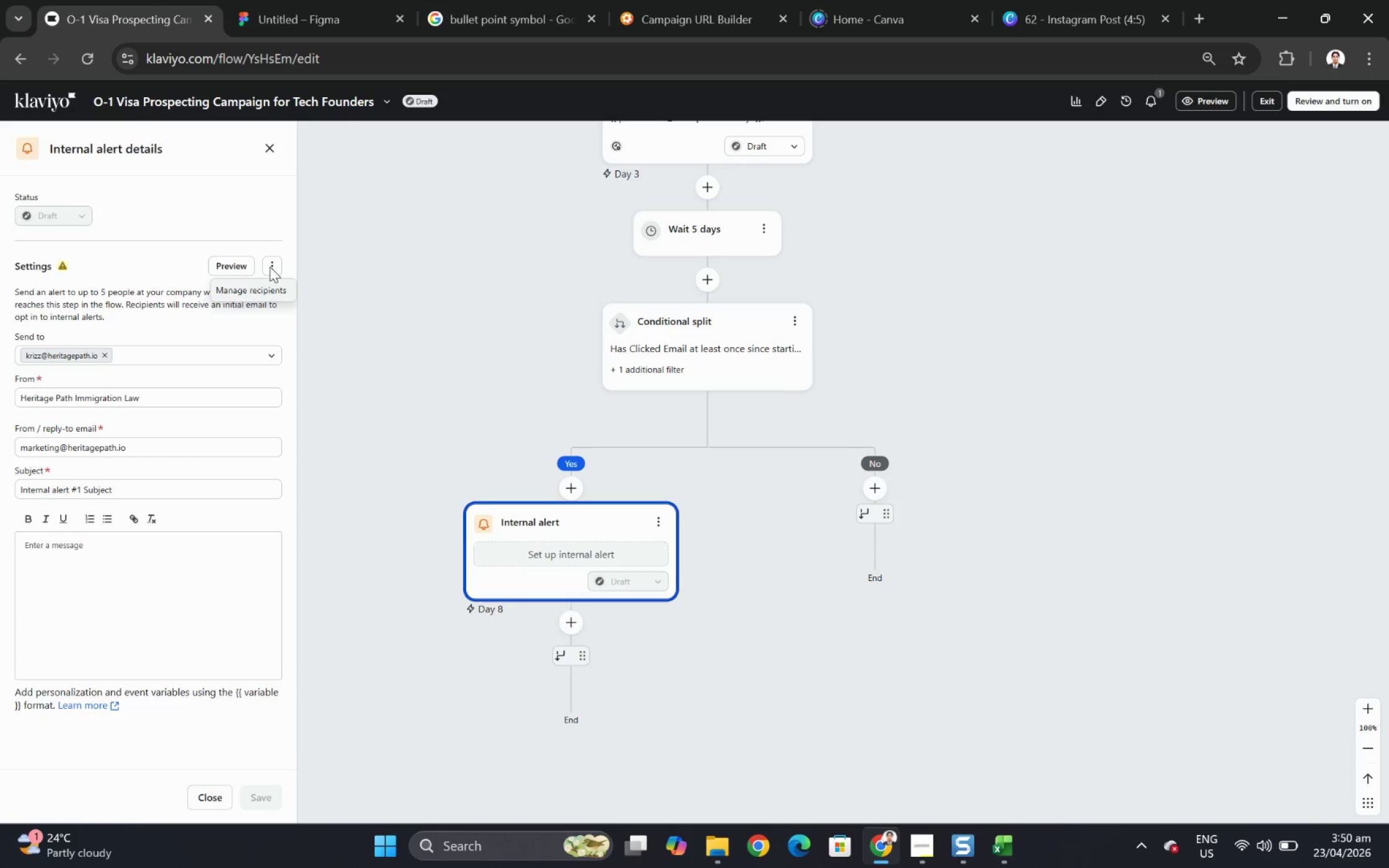 
left_click([270, 266])
 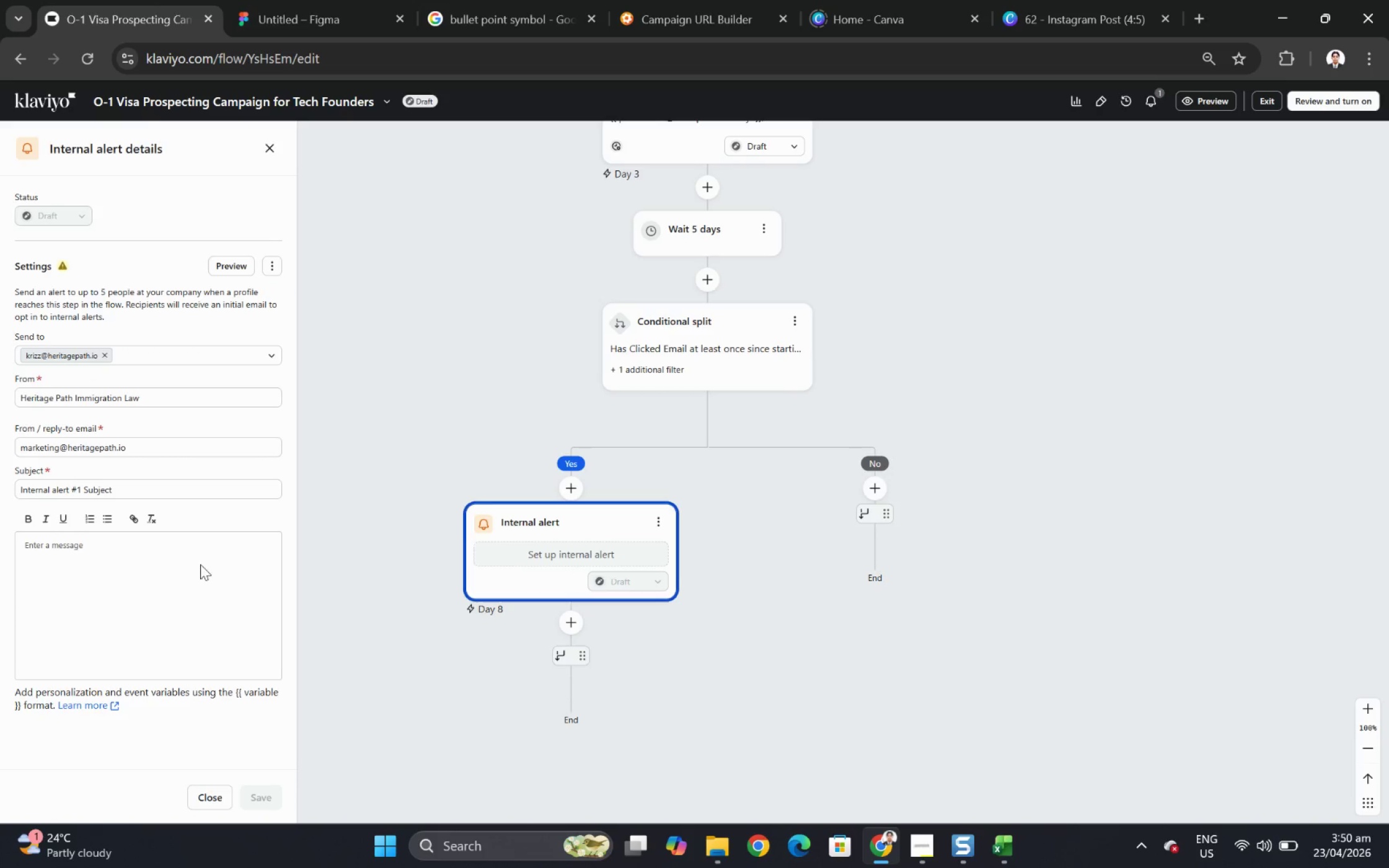 
left_click([198, 569])
 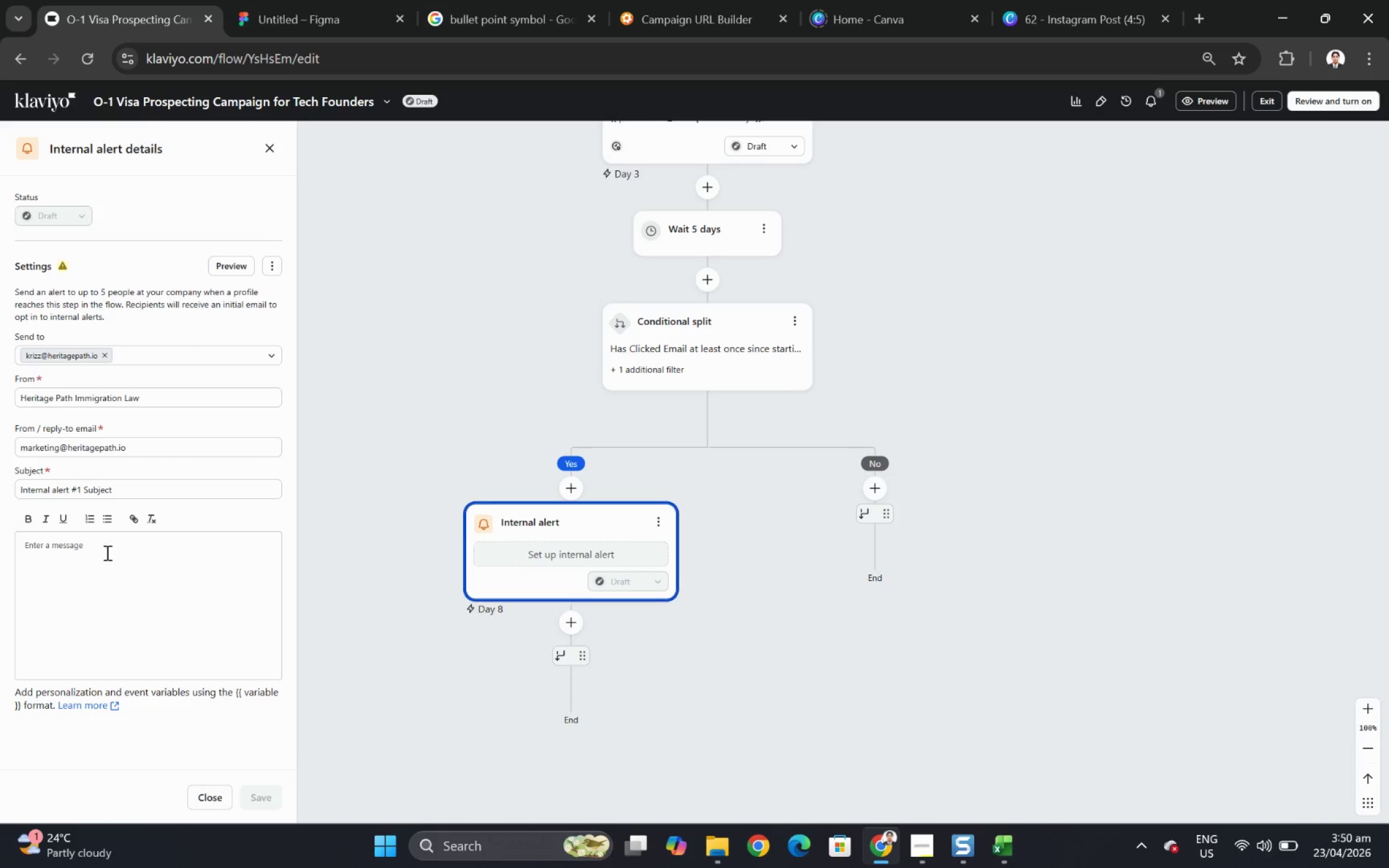 
left_click([100, 538])
 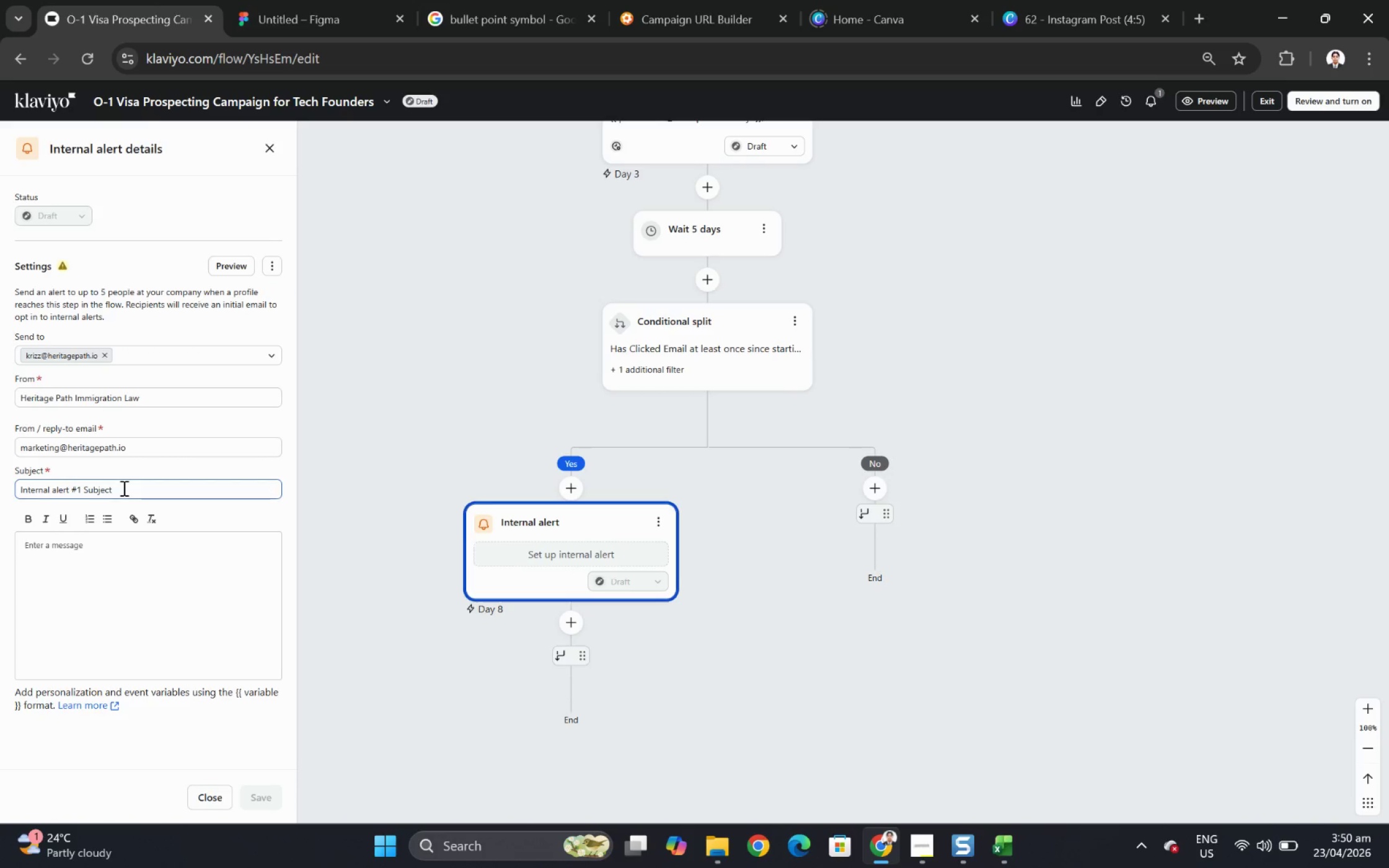 
left_click_drag(start_coordinate=[123, 488], to_coordinate=[23, 489])
 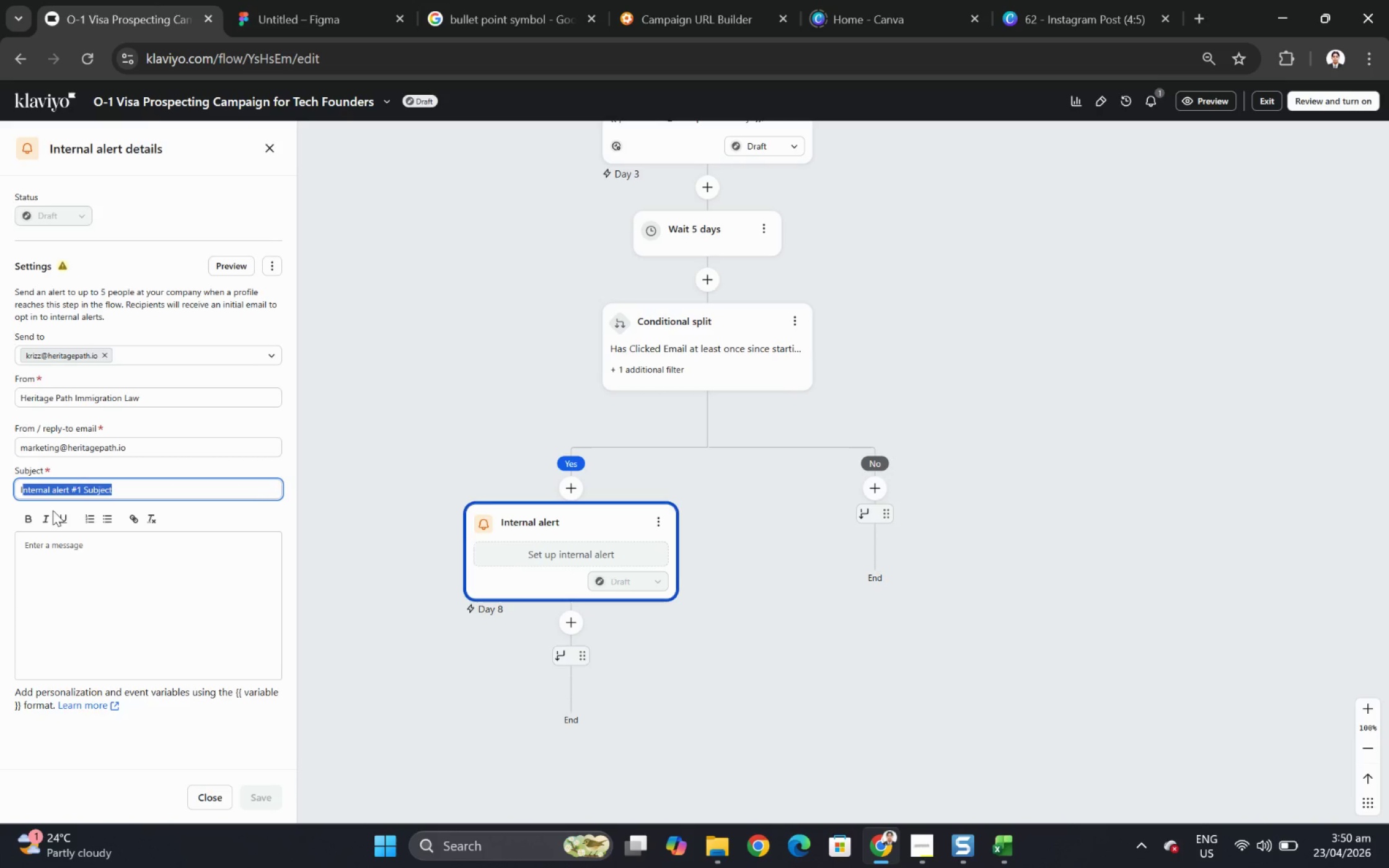 
key(Backspace)
 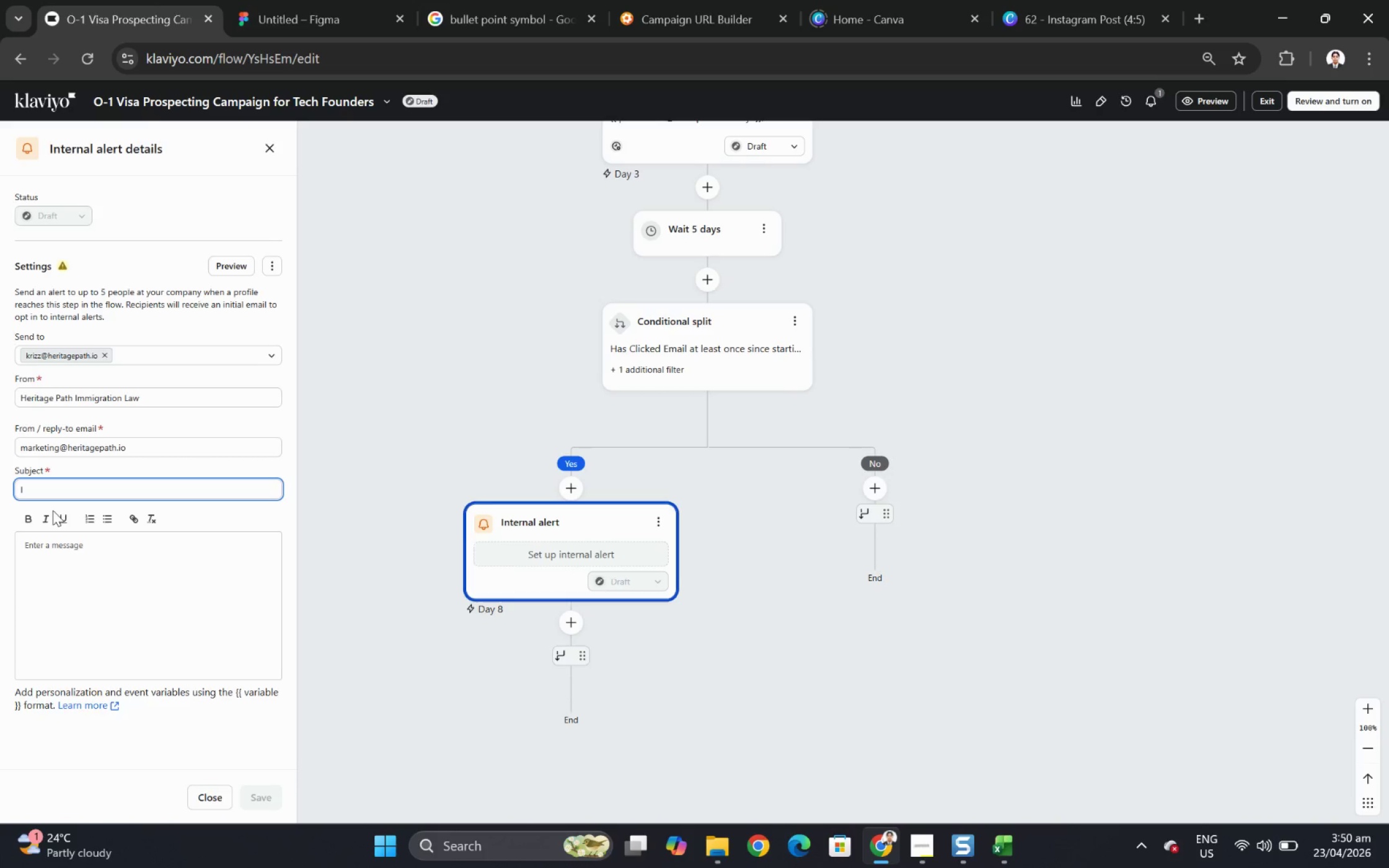 
wait(22.99)
 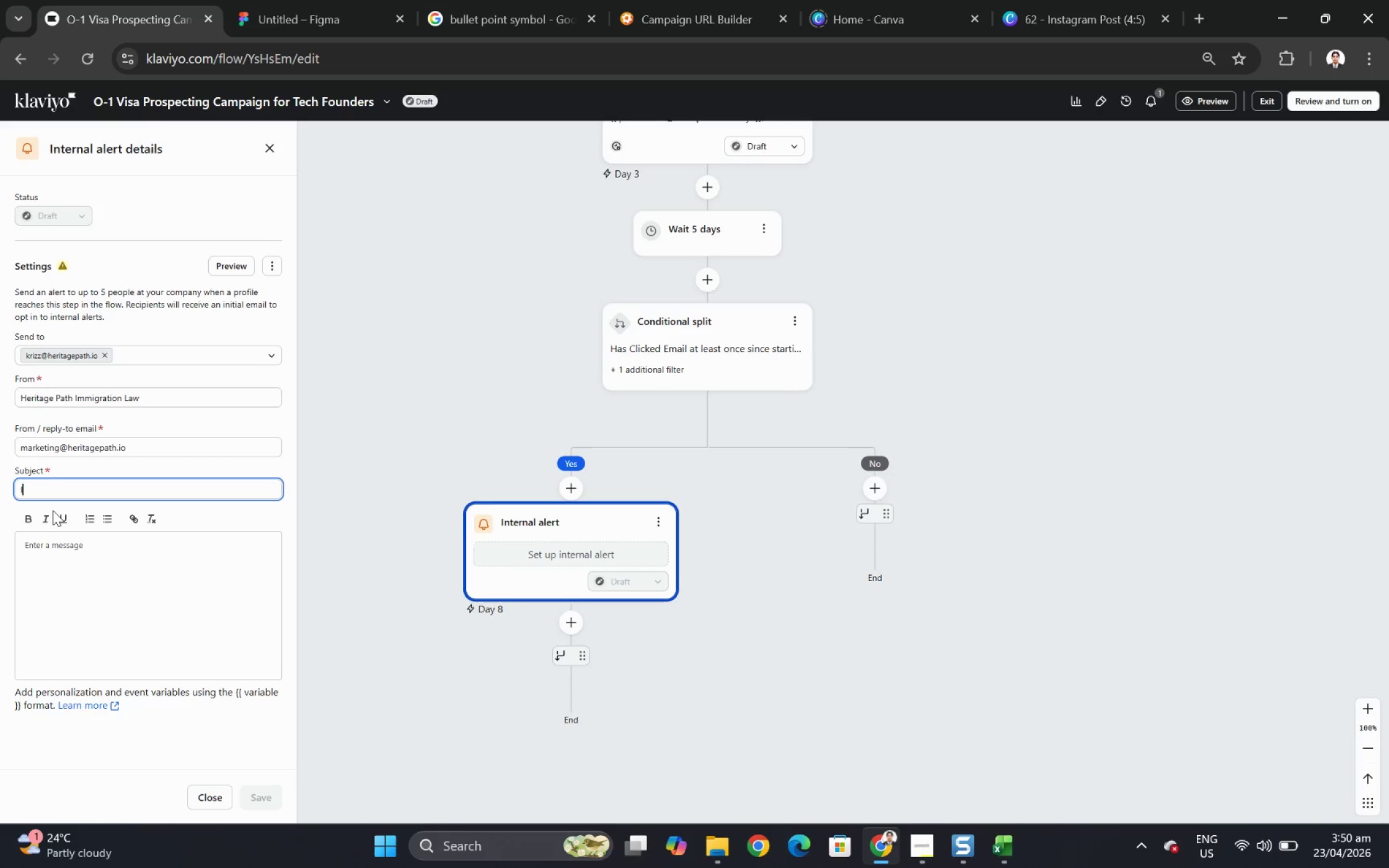 
type(High)
 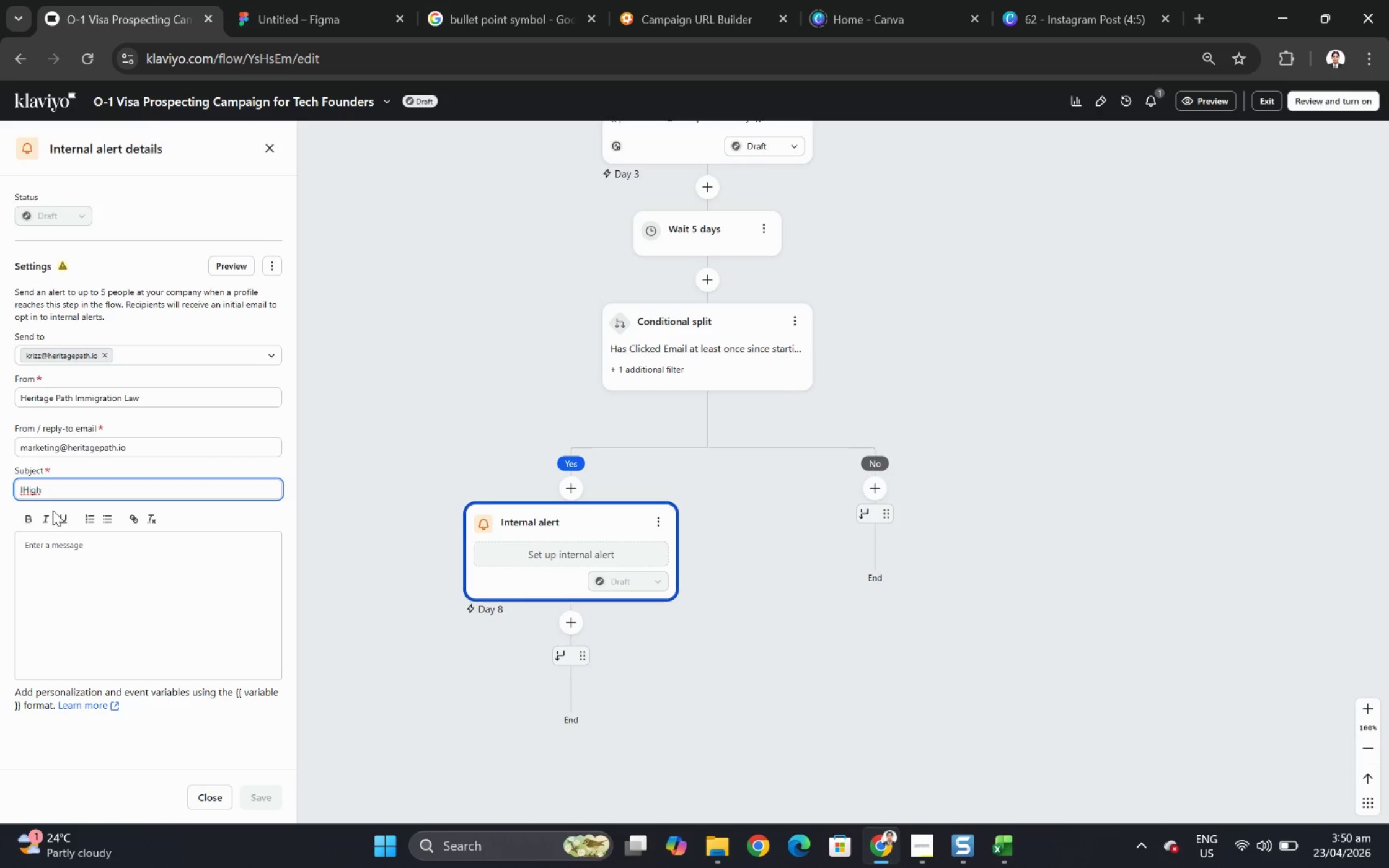 
hold_key(key=Backspace, duration=0.73)
 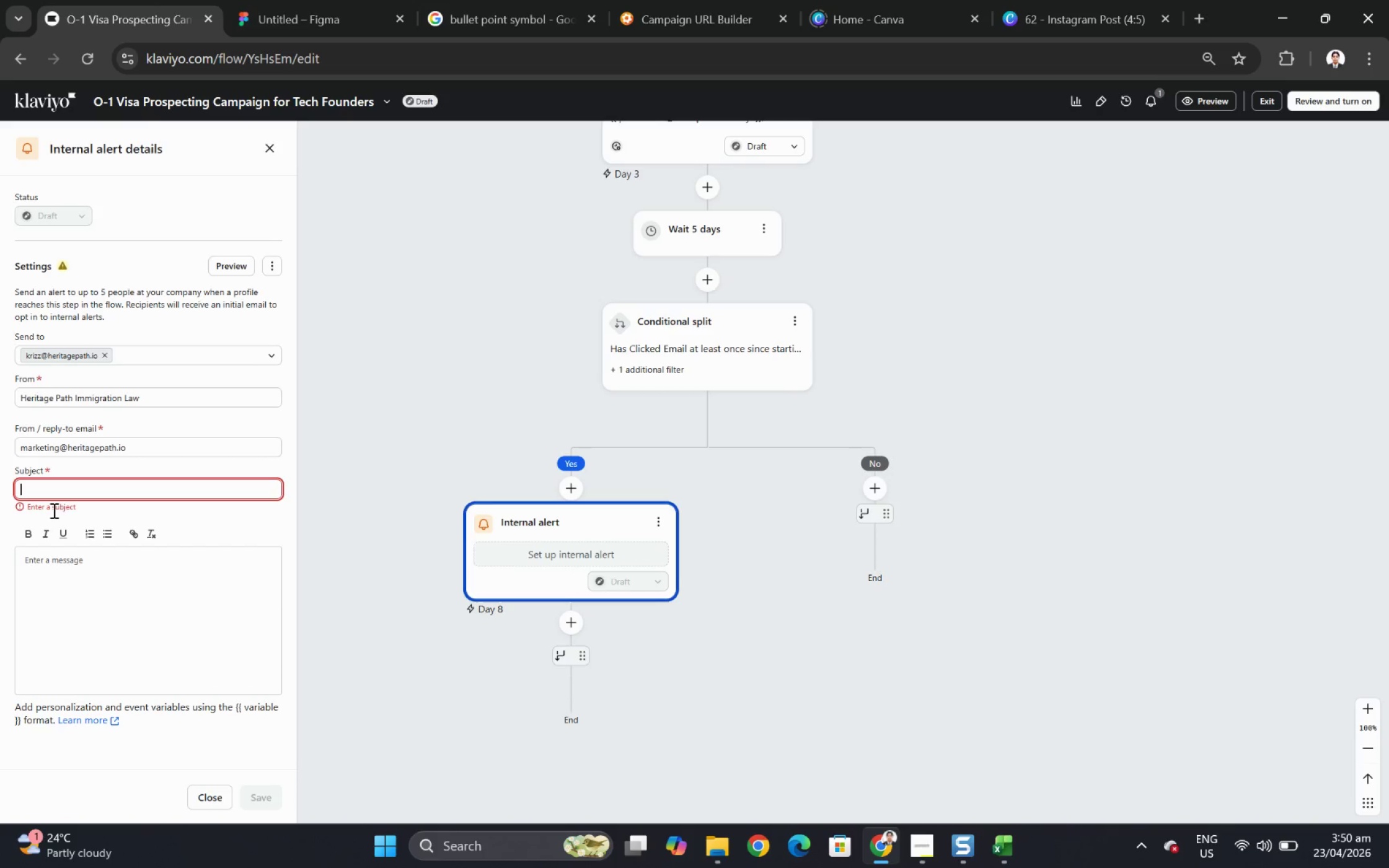 
type(High In)
key(Backspace)
key(Backspace)
key(Backspace)
type(-Intent Lead: )
 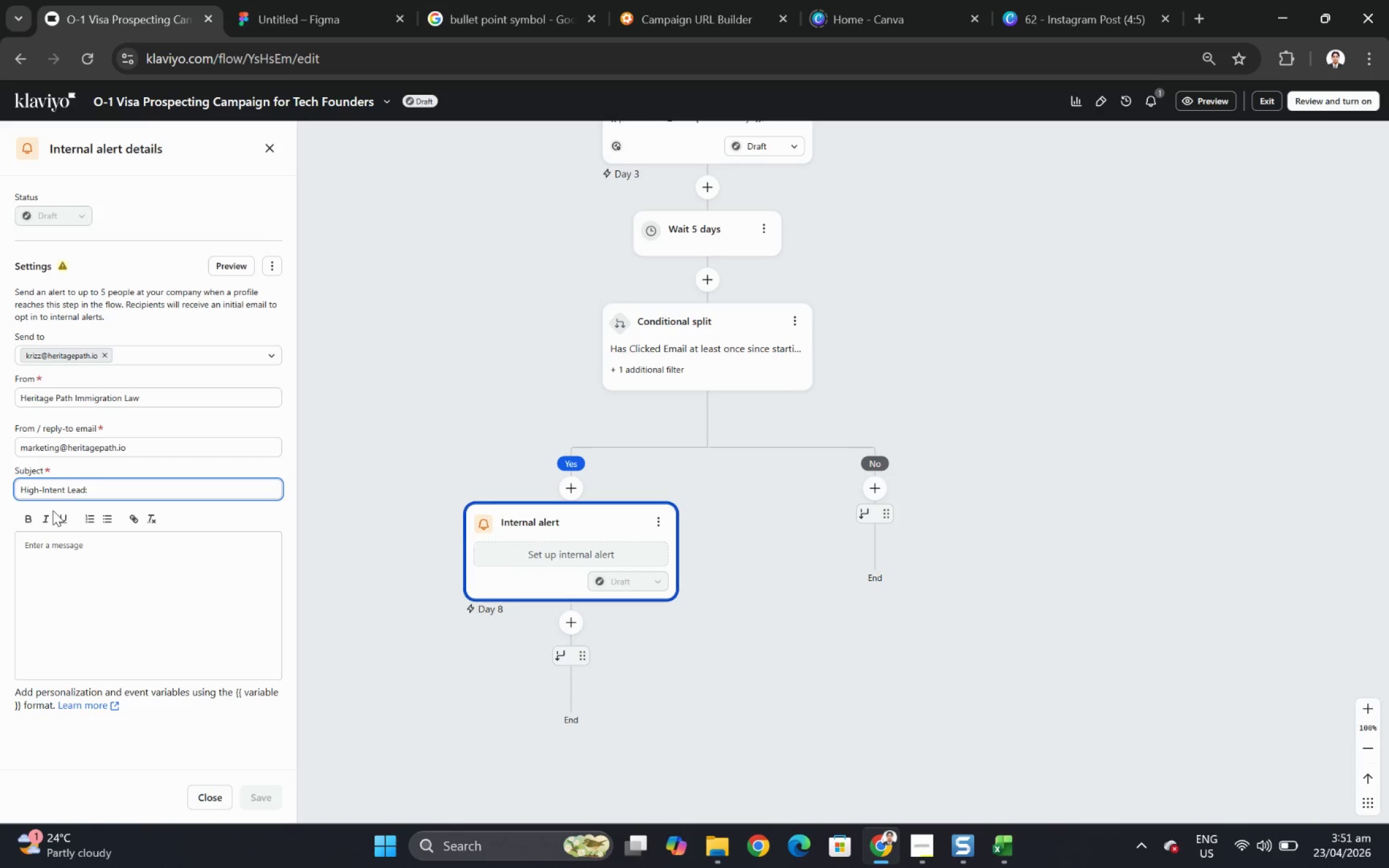 
wait(14.2)
 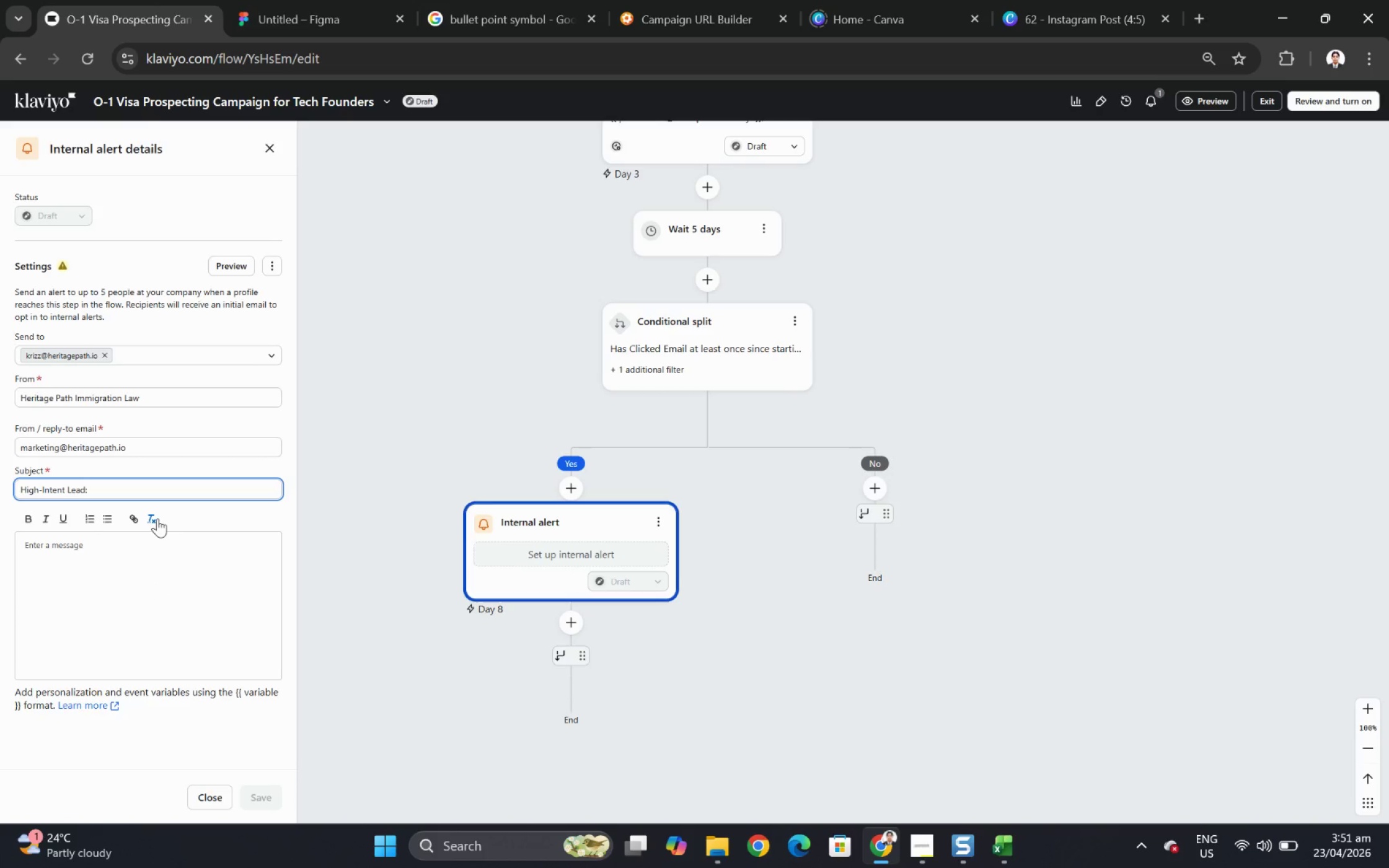 
left_click([192, 556])
 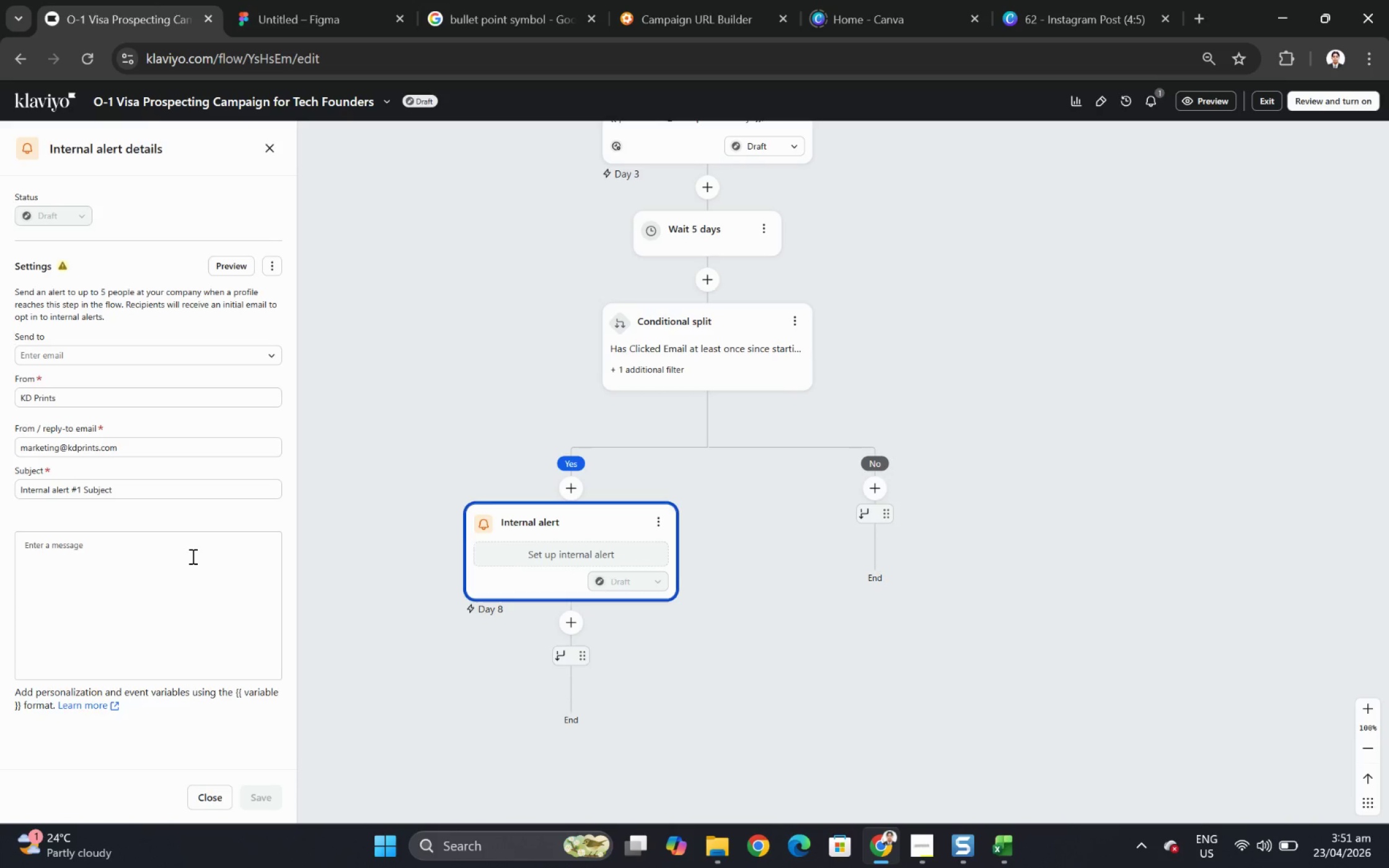 
wait(28.79)
 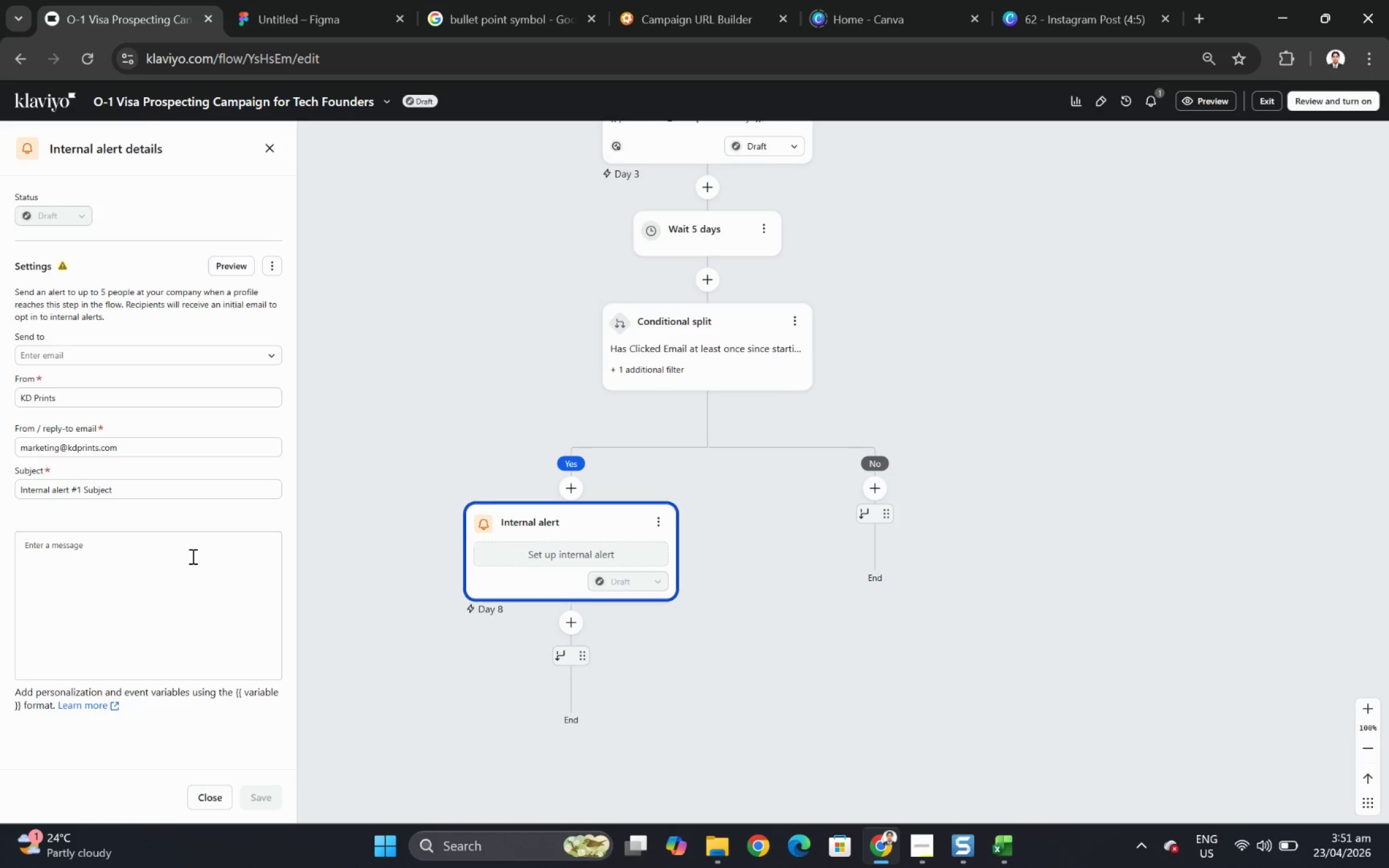 
key(Shift+A)
 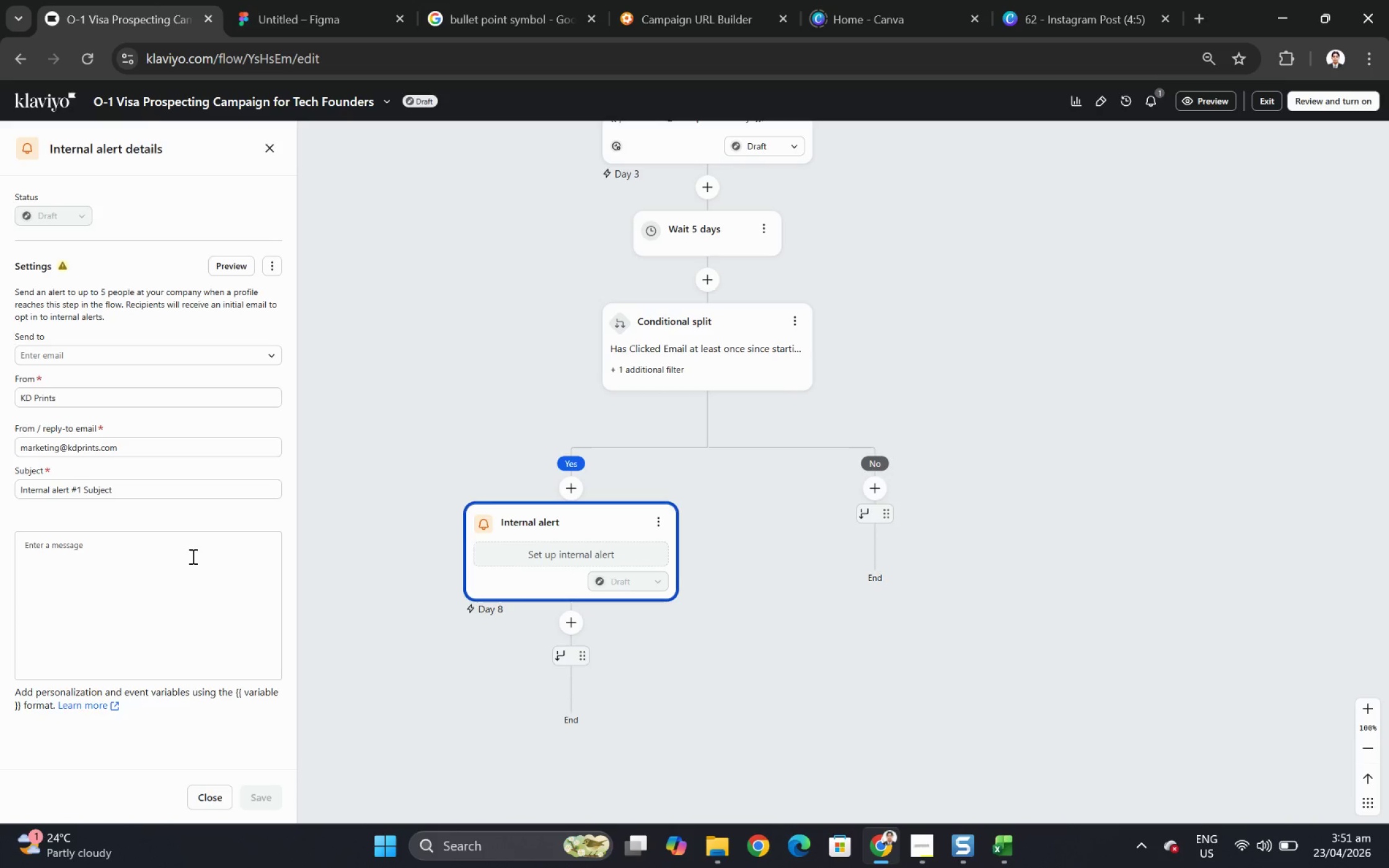 
left_click([192, 556])
 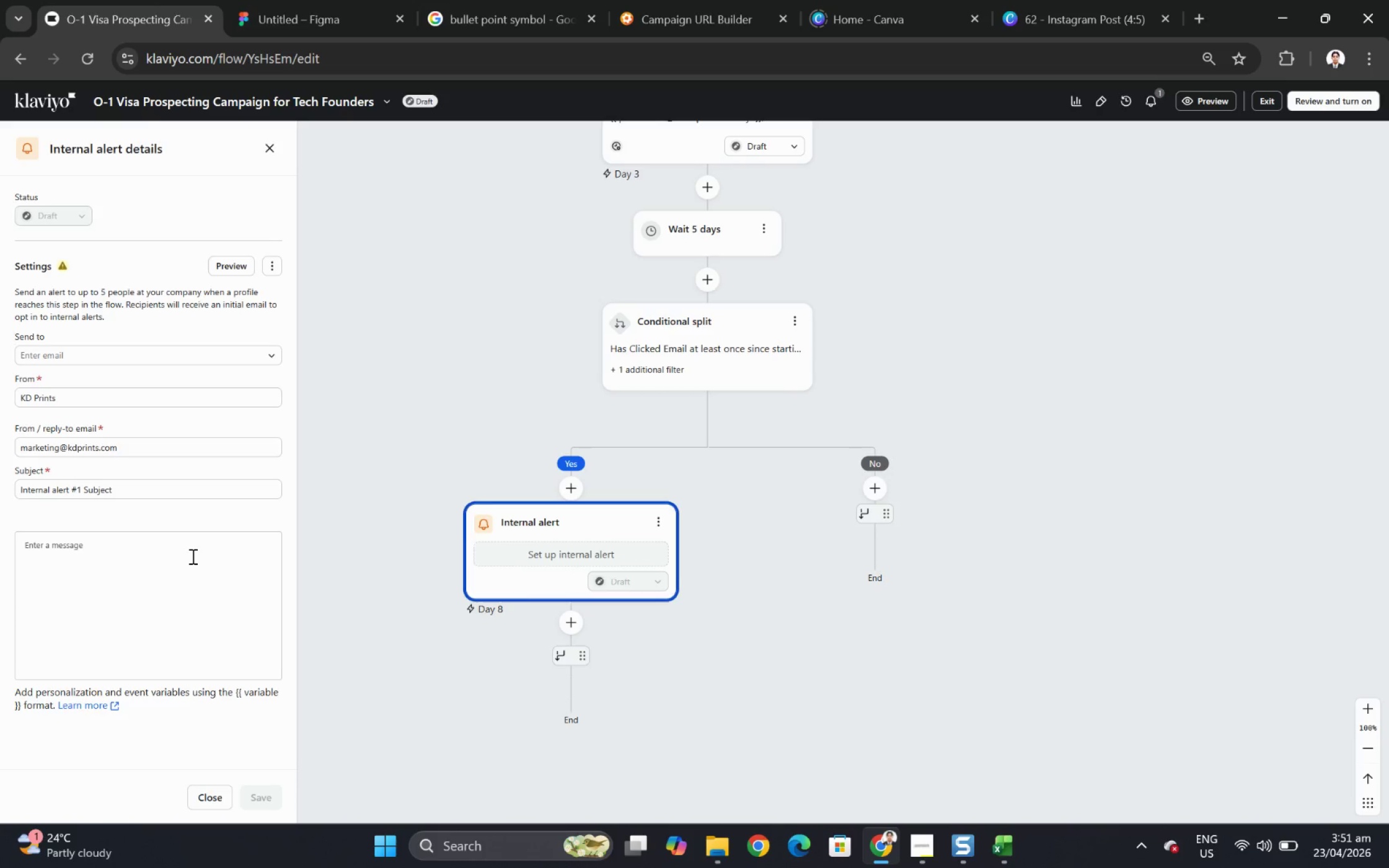 
hold_key(key=ControlLeft, duration=0.67)
 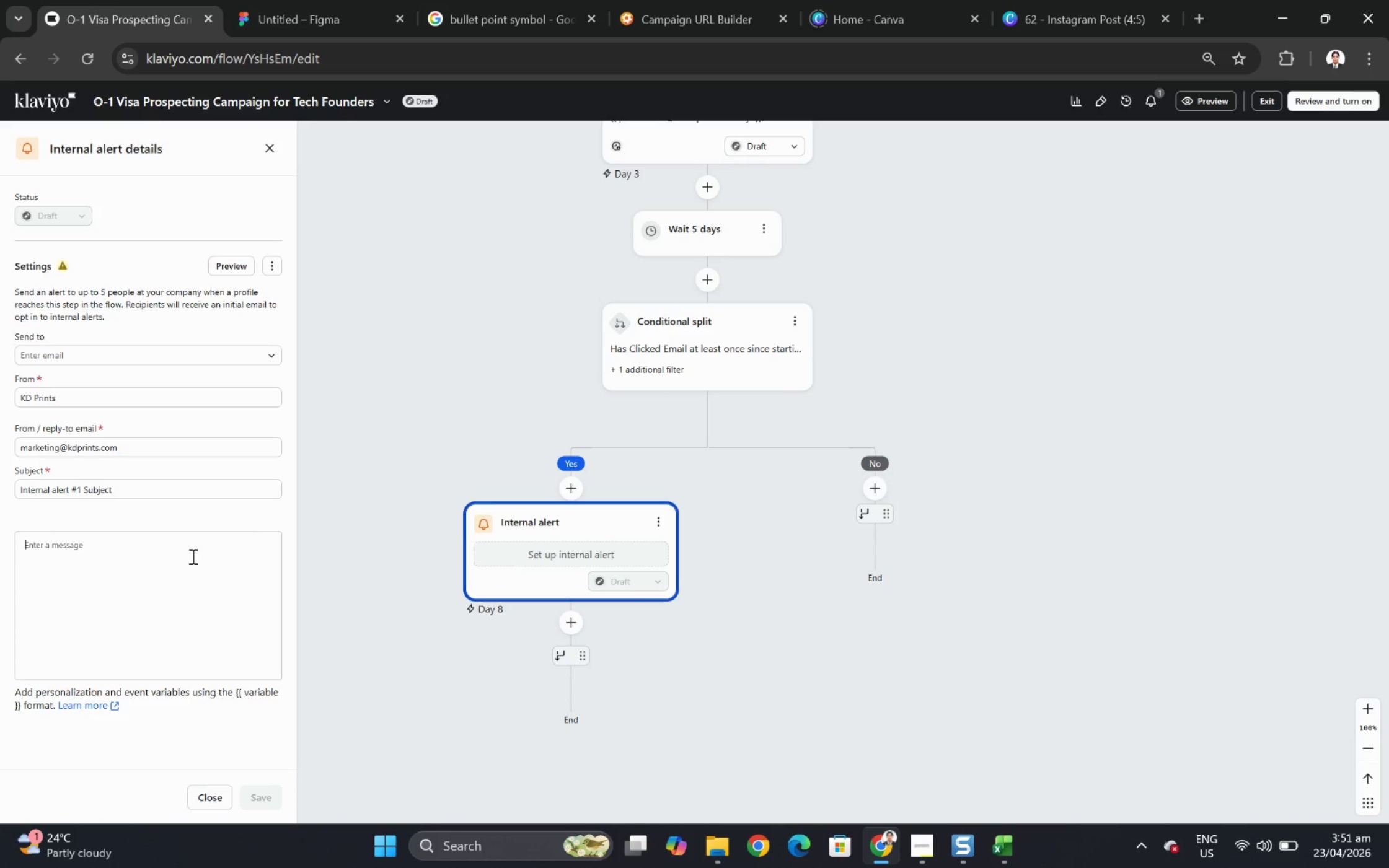 
key(Shift+A)
 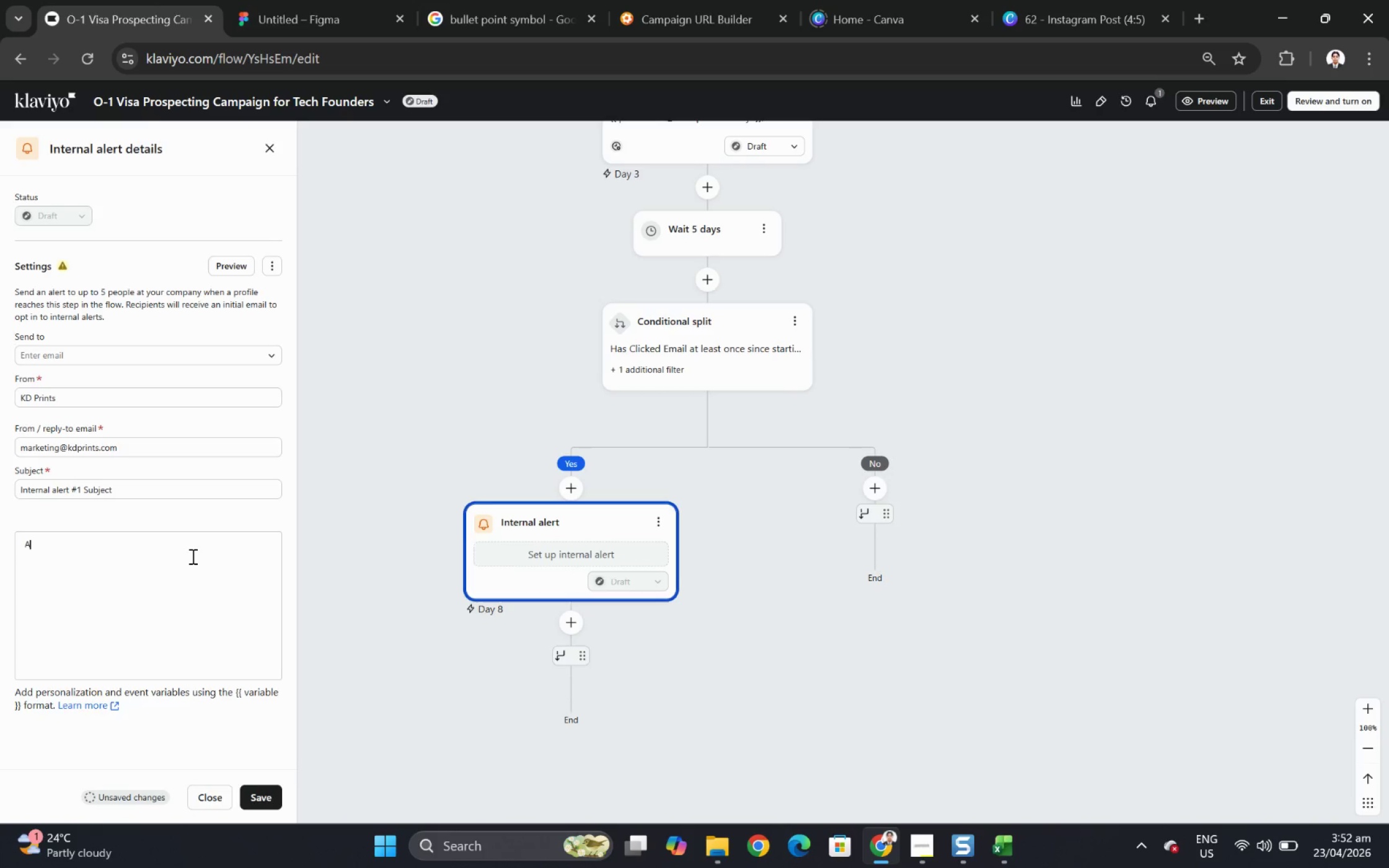 
wait(7.37)
 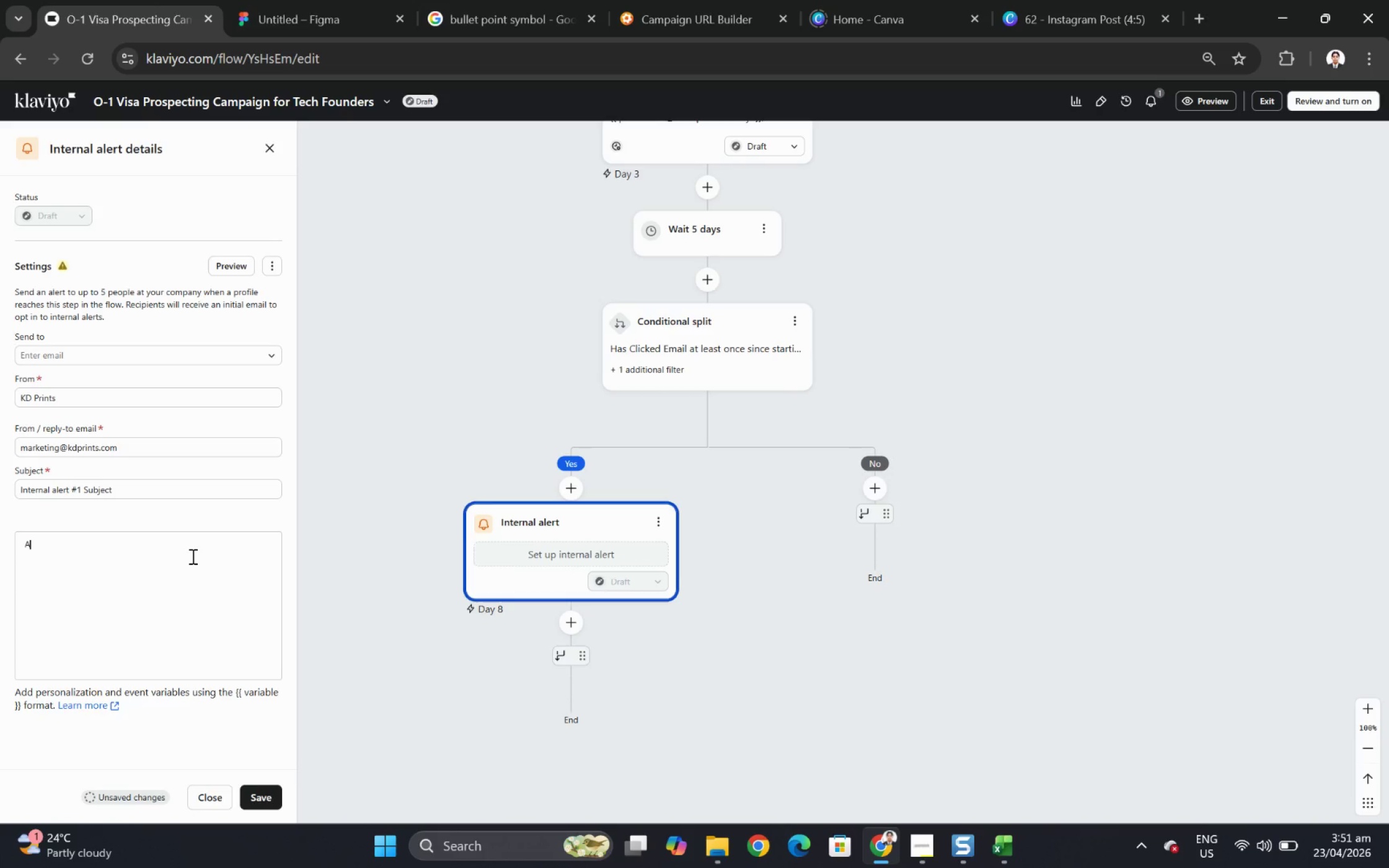 
type( highi-)
key(Backspace)
key(Backspace)
key(Backspace)
type(h-intent lead has been identified based on recent engagement with the O-1 outreach sequence.)
 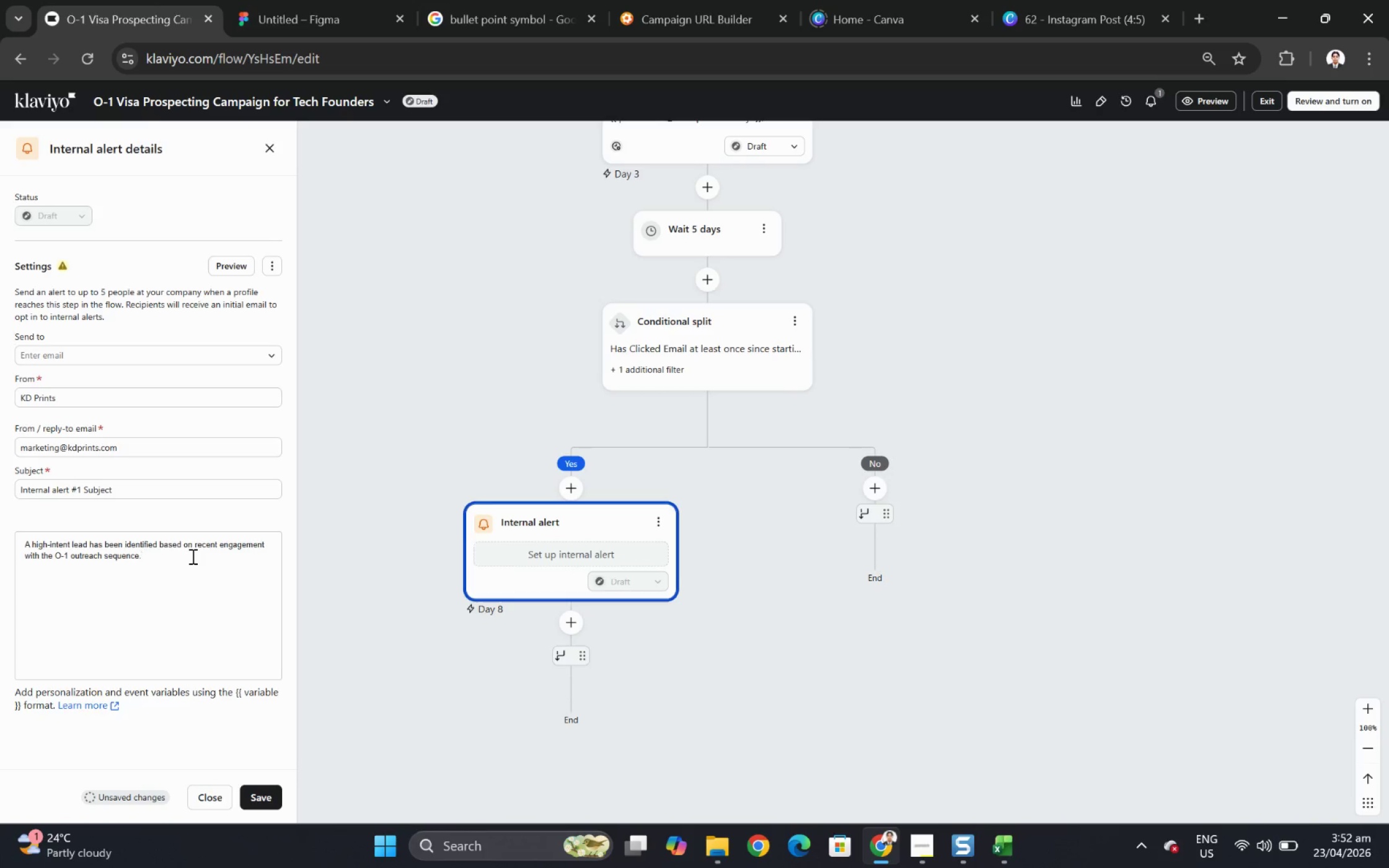 
key(Enter)
 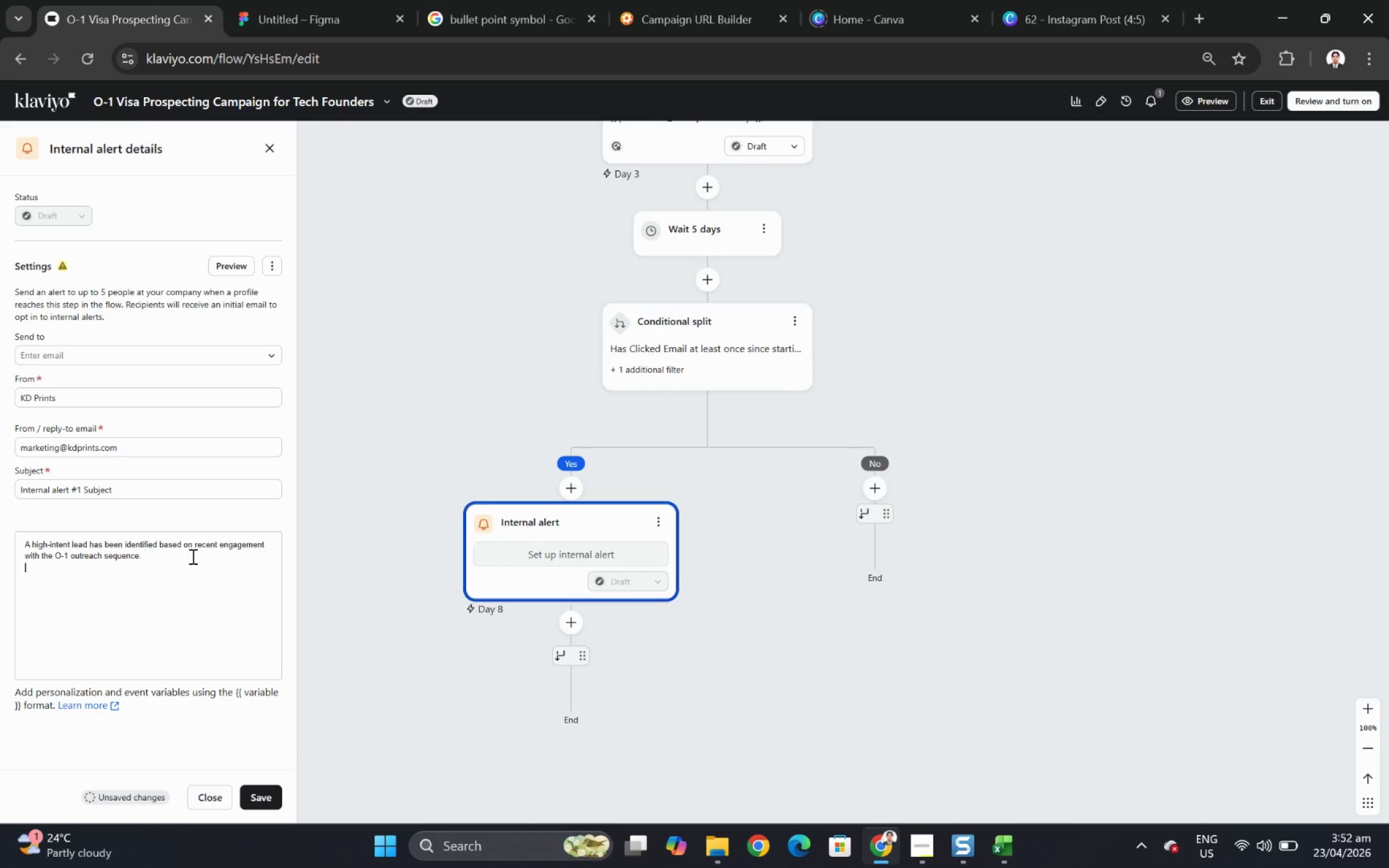 
key(Enter)
 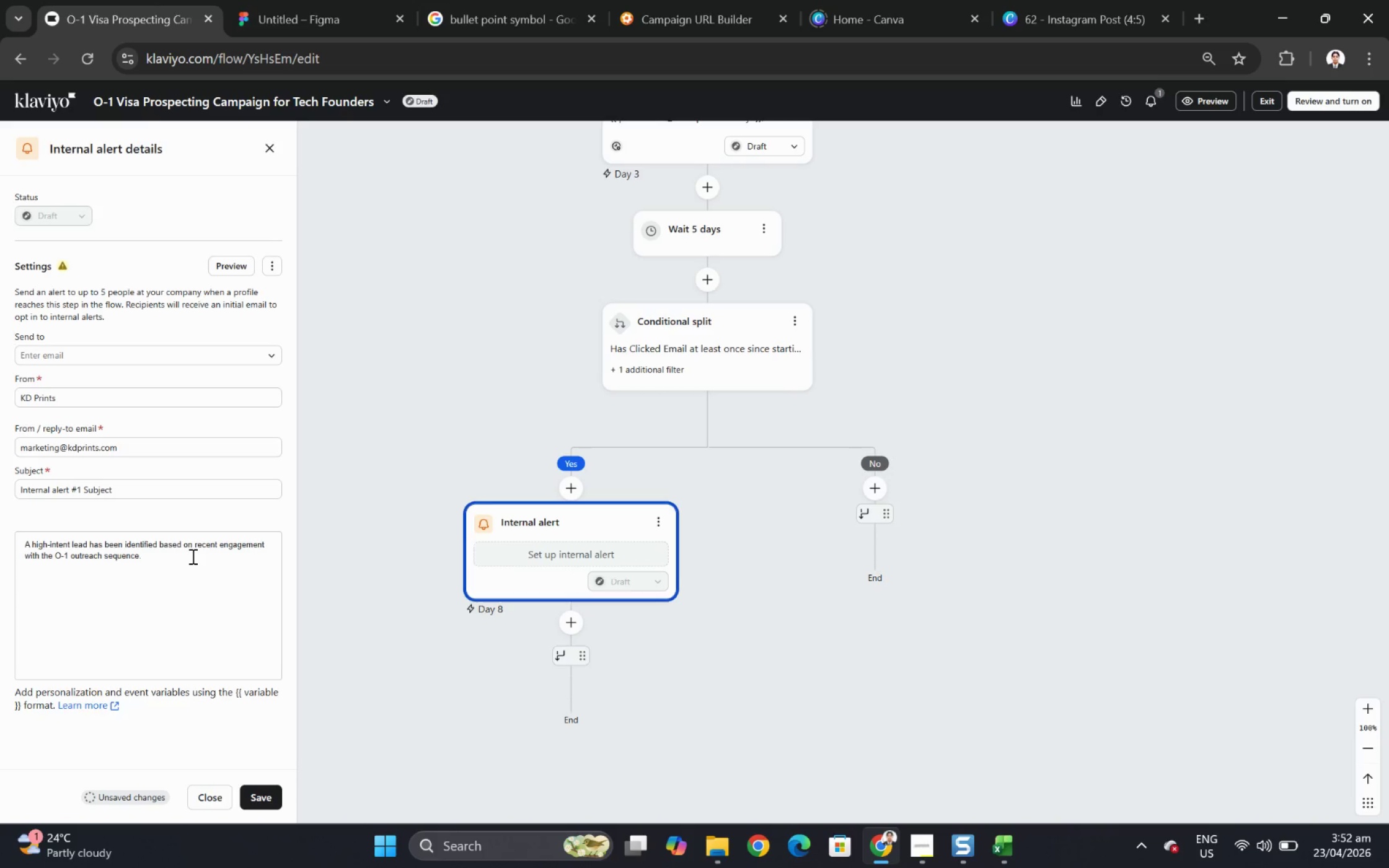 
wait(13.66)
 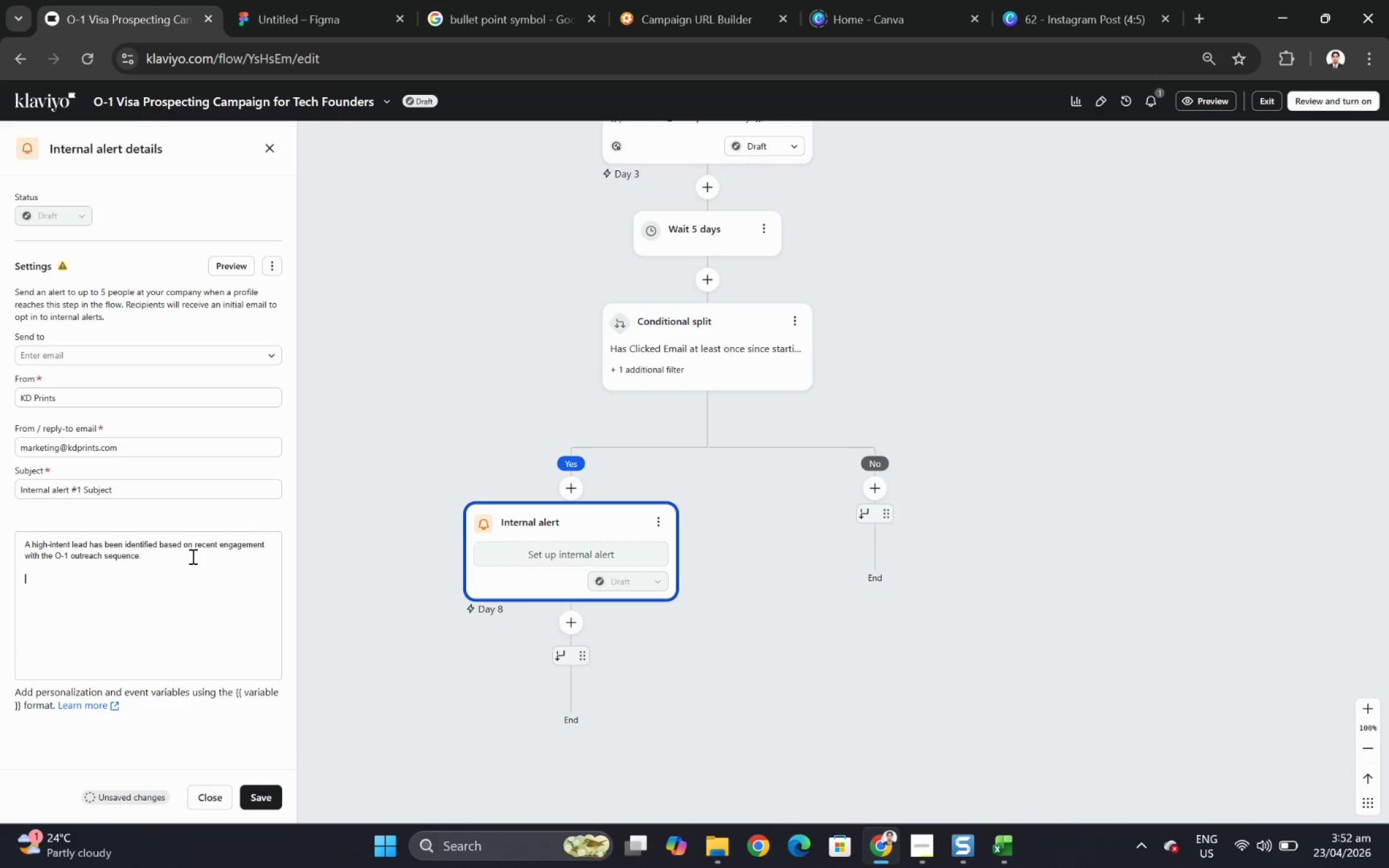 
type(Lead Information)
 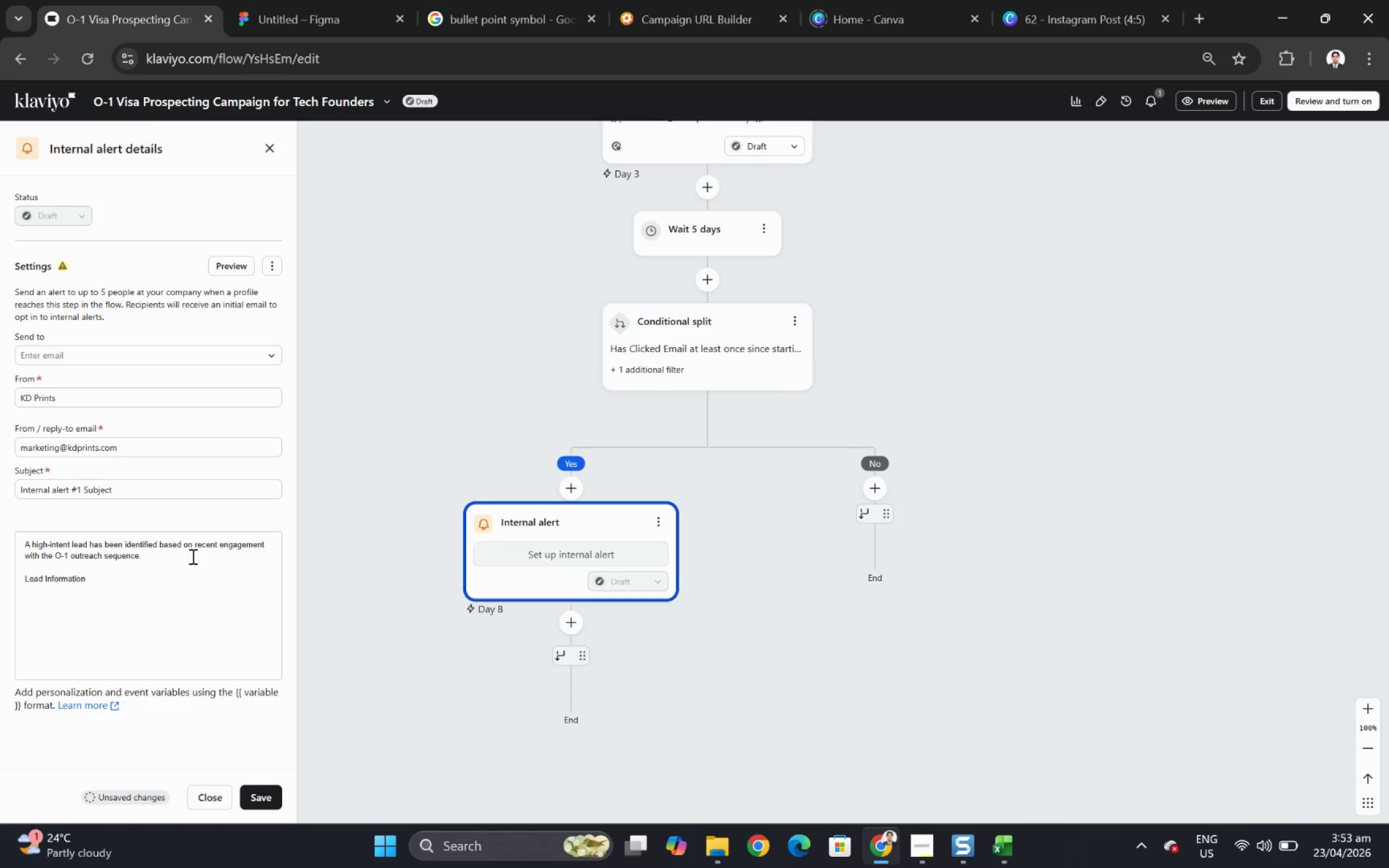 
key(Enter)
 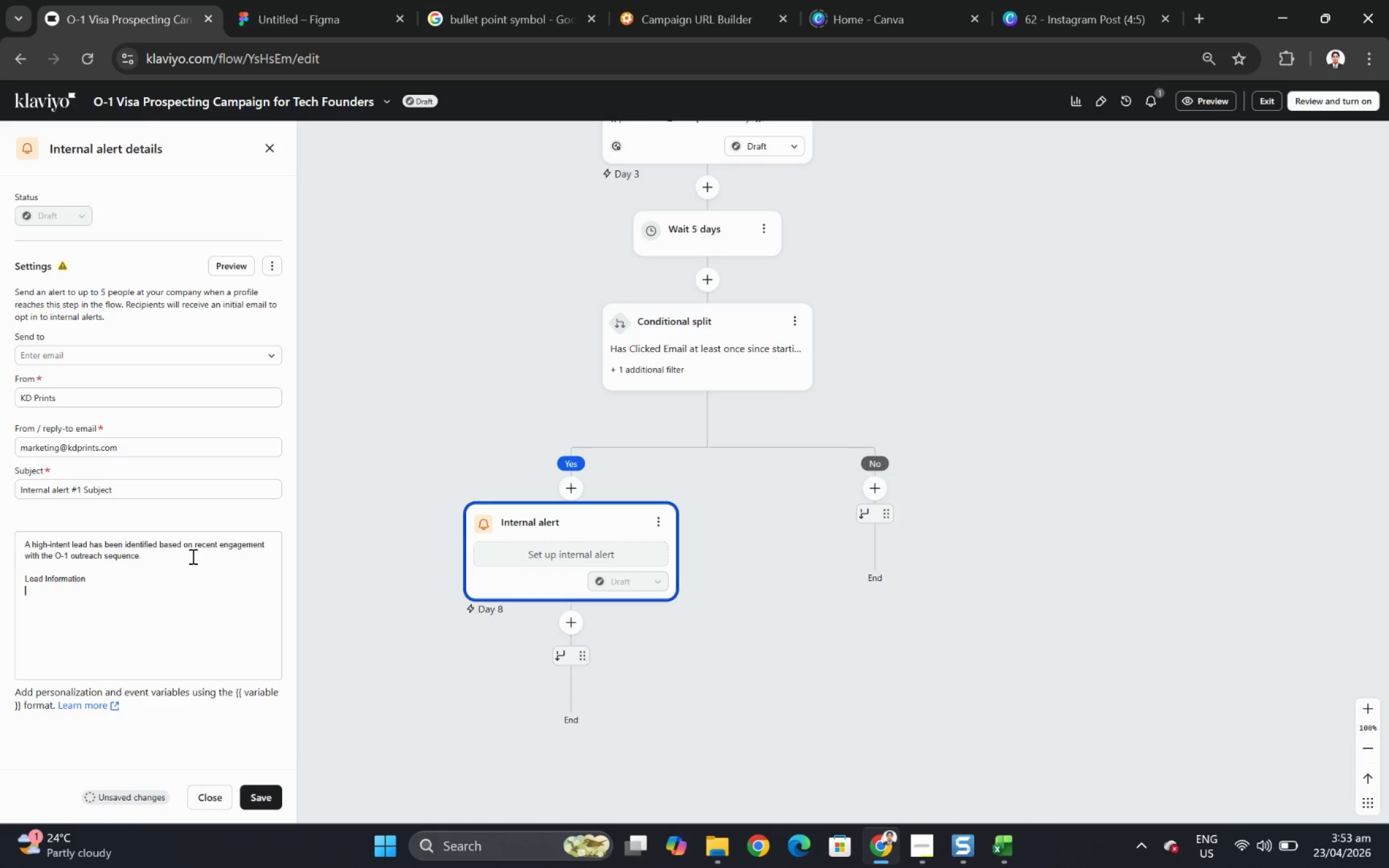 
type(Name:)
 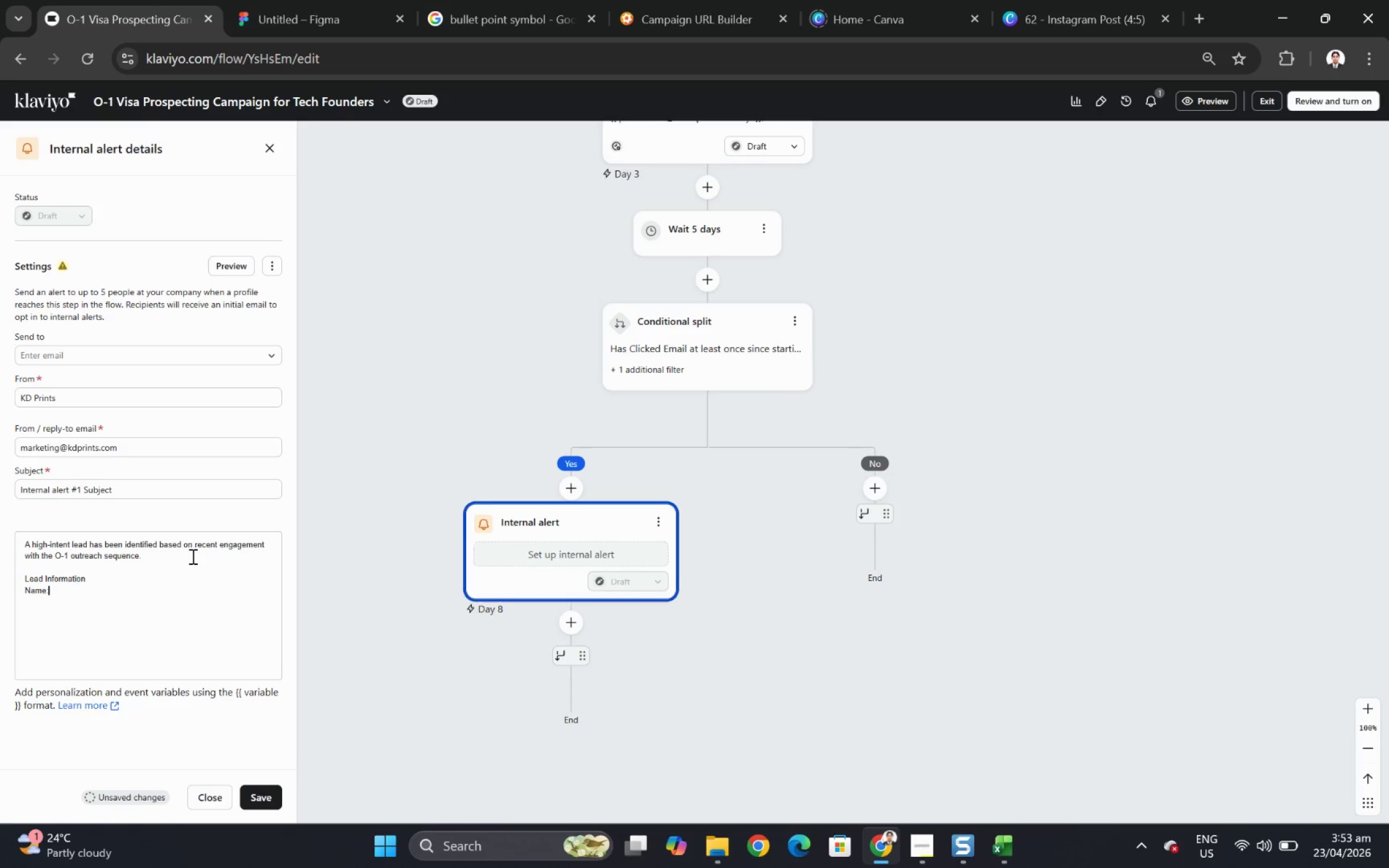 
key(Enter)
 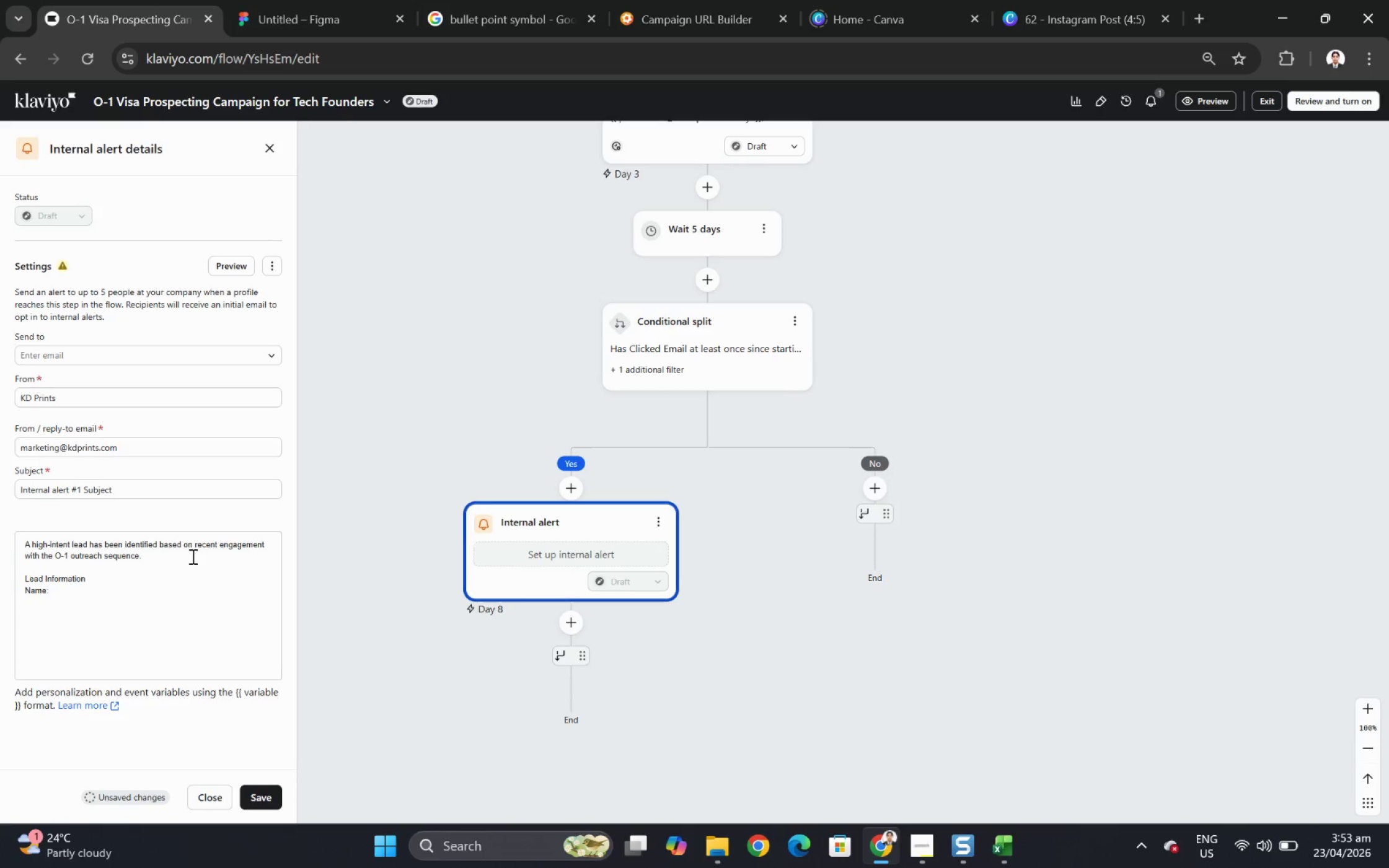 
type(Email:)
 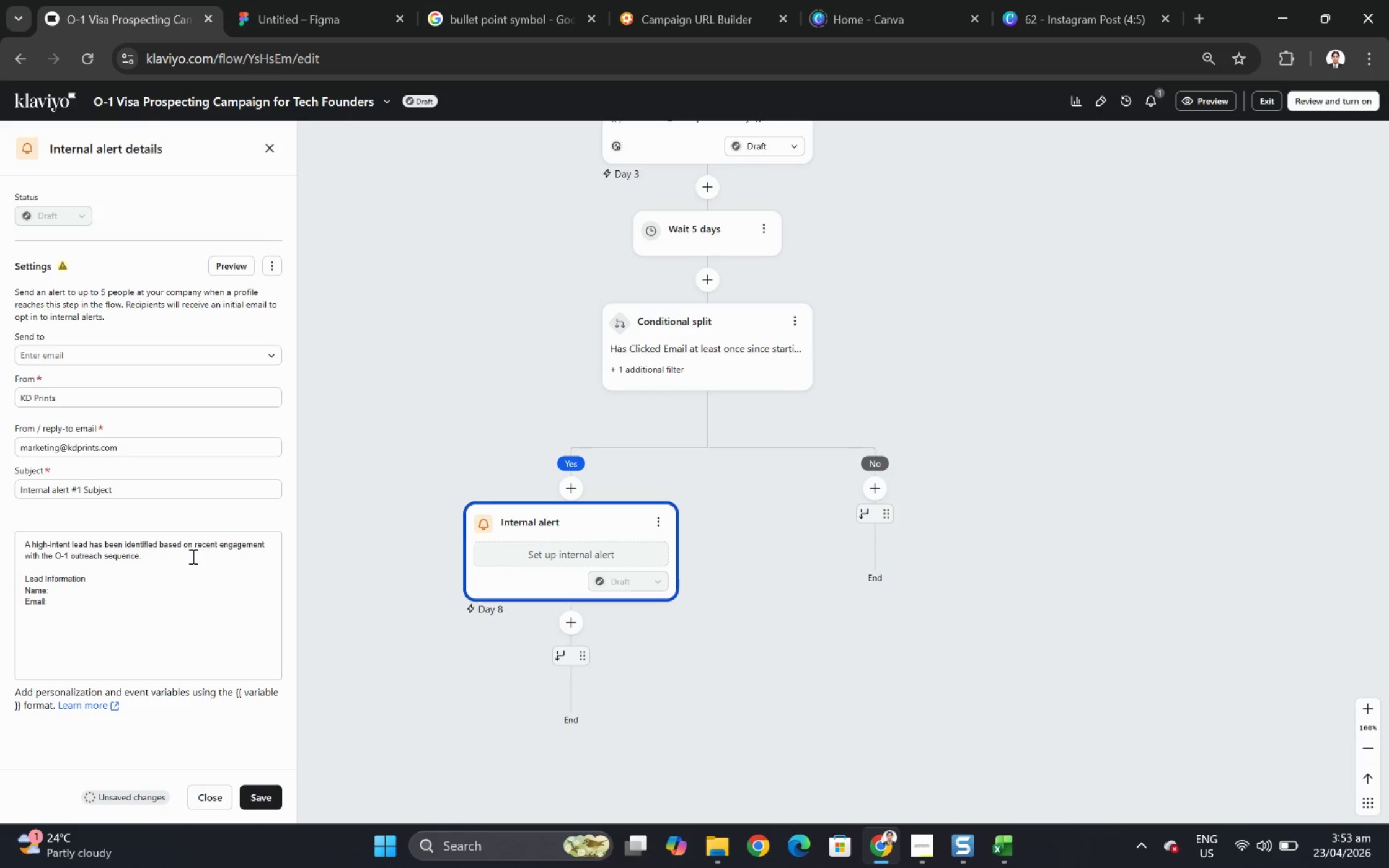 
wait(16.28)
 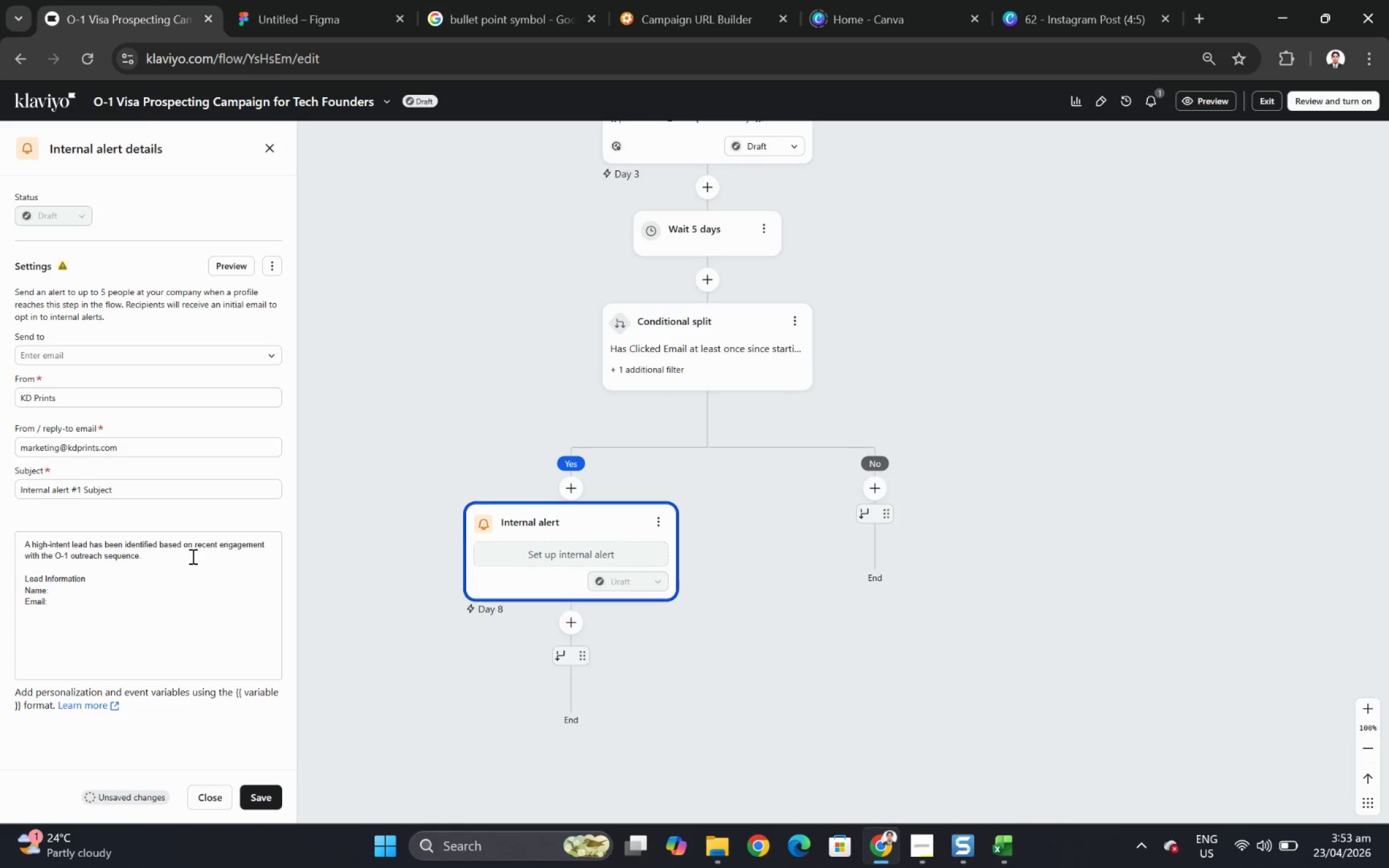 
key(Enter)
 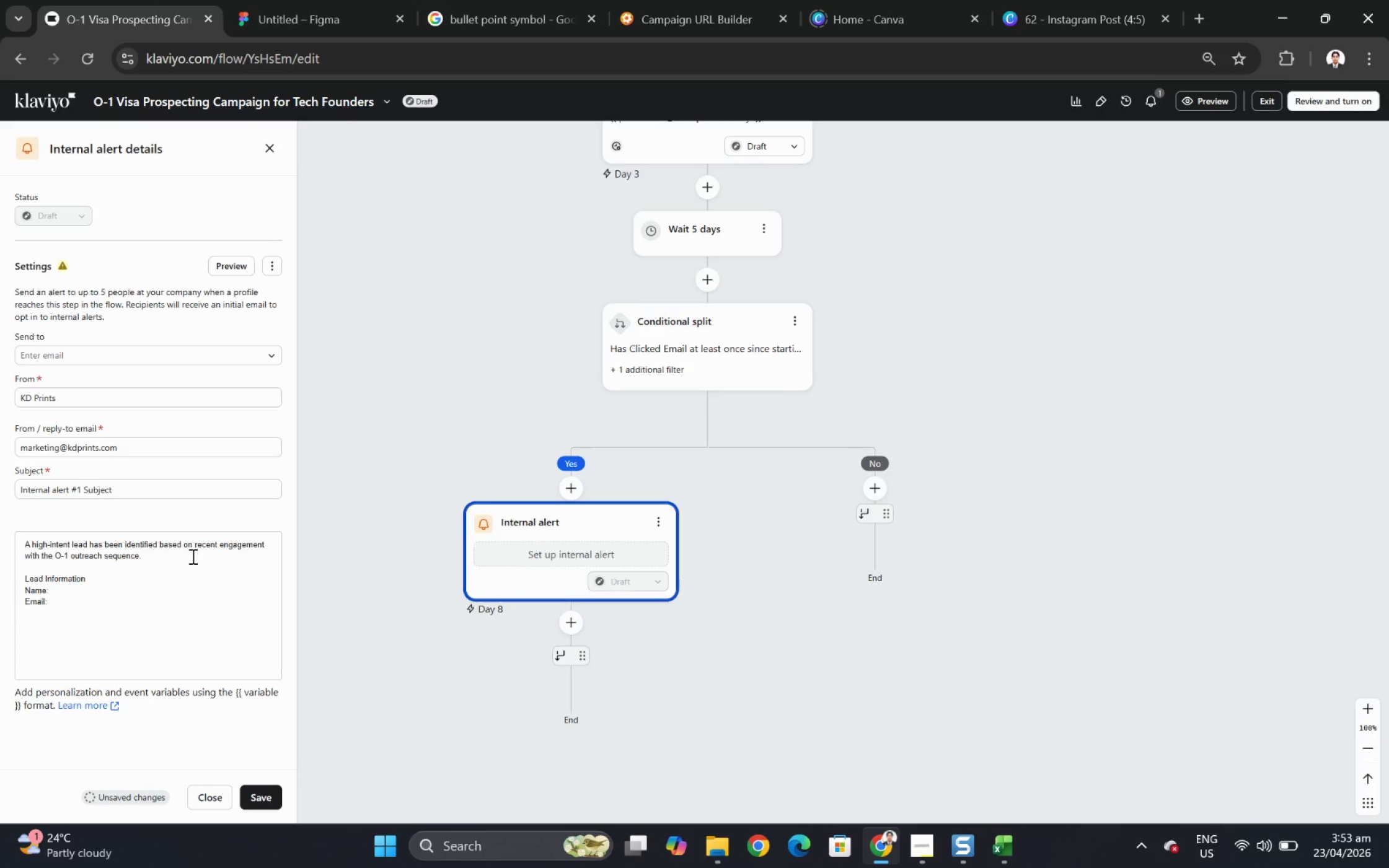 
type(Compant)
key(Backspace)
type(y)
 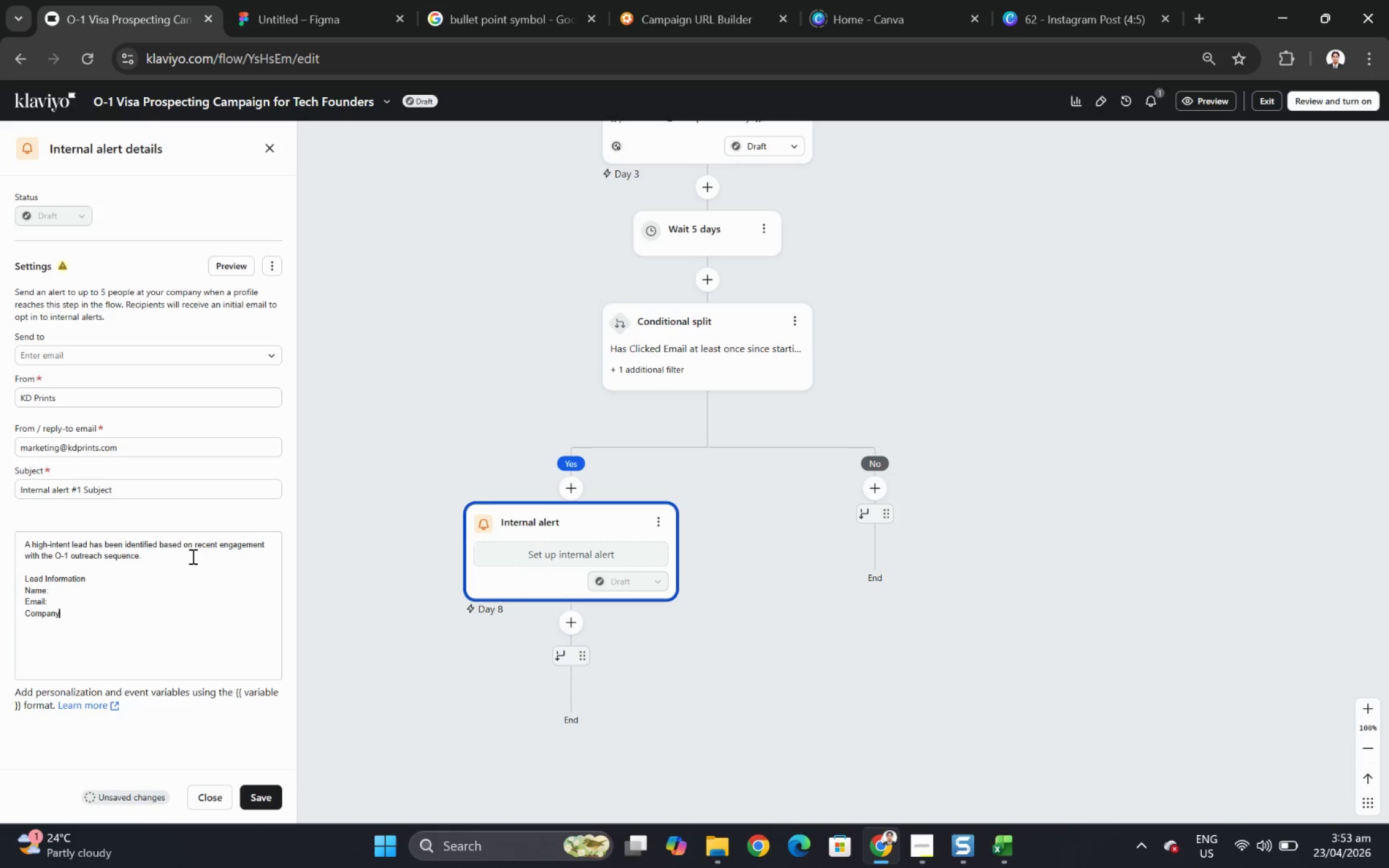 
key(Enter)
 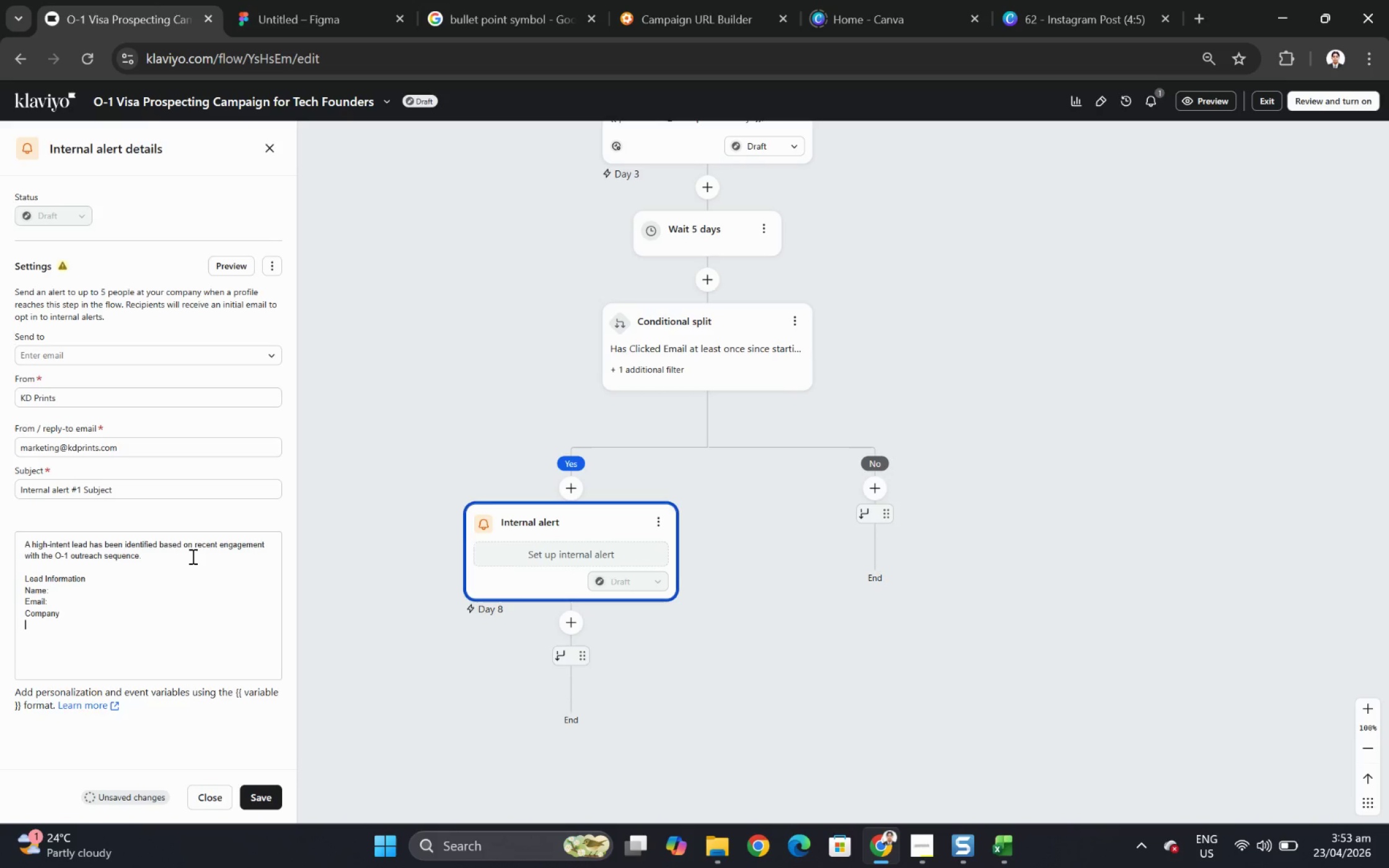 
type(Current Visa)
 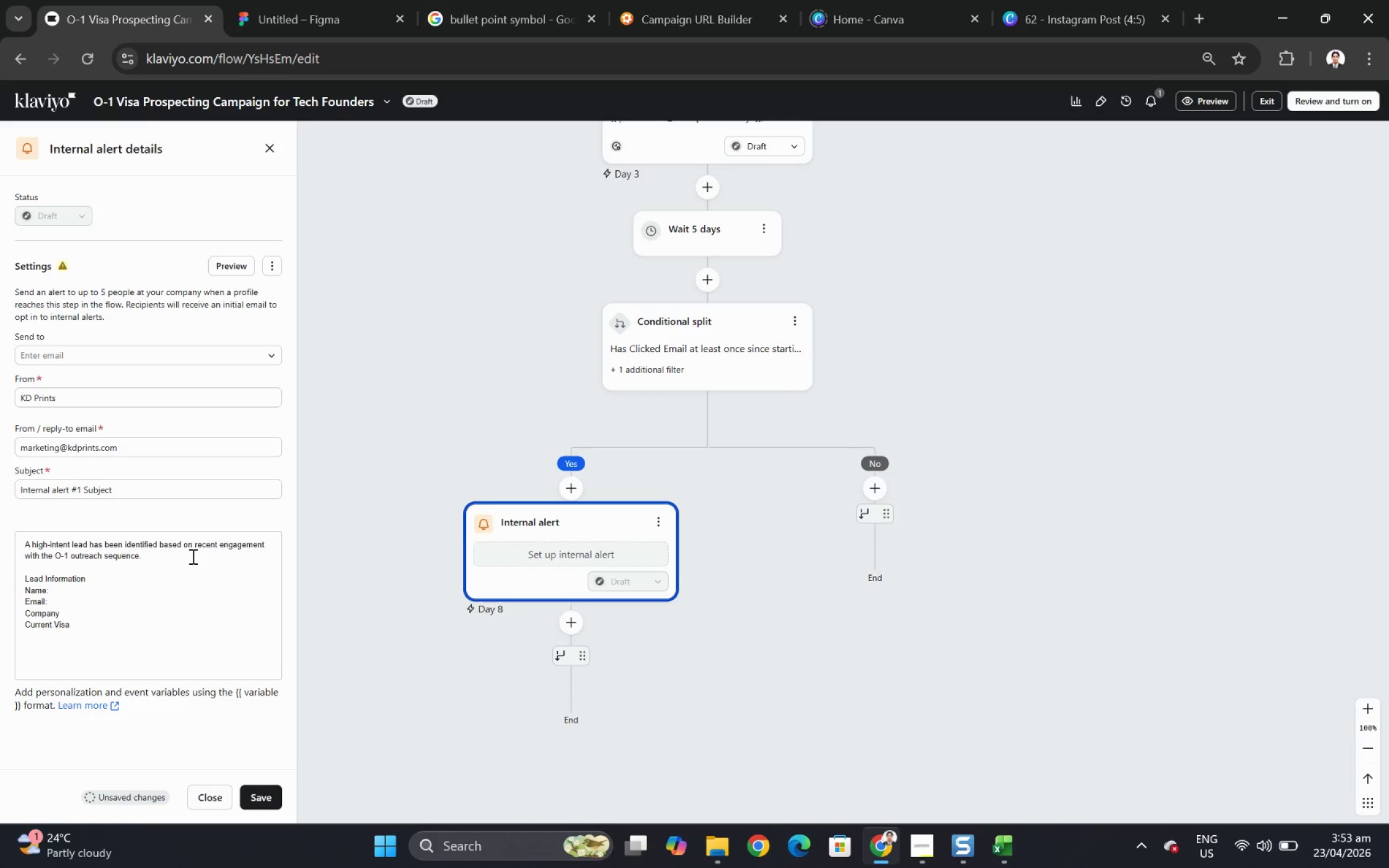 
key(Enter)
 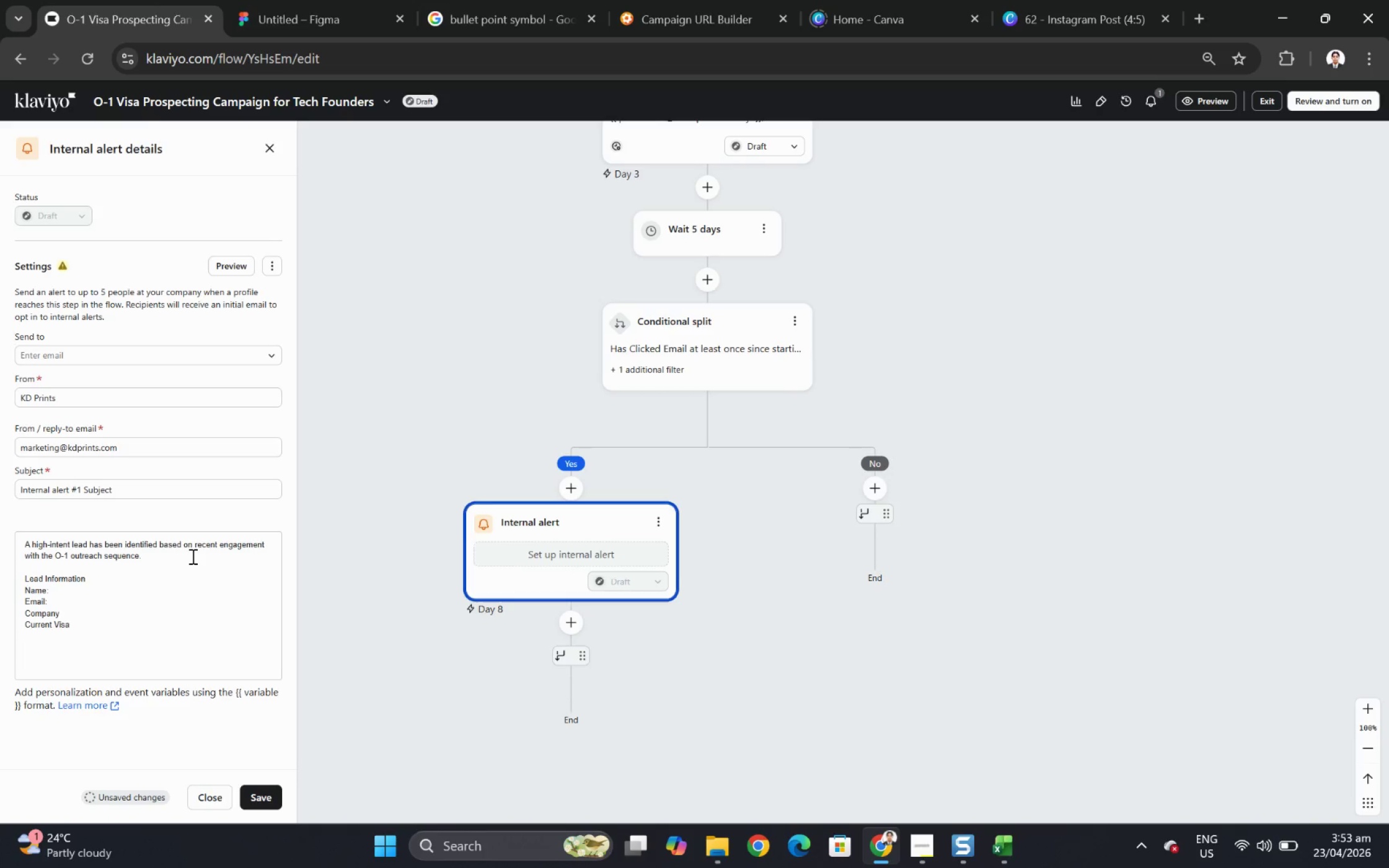 
type(Linkedi)
key(Backspace)
type(In)
 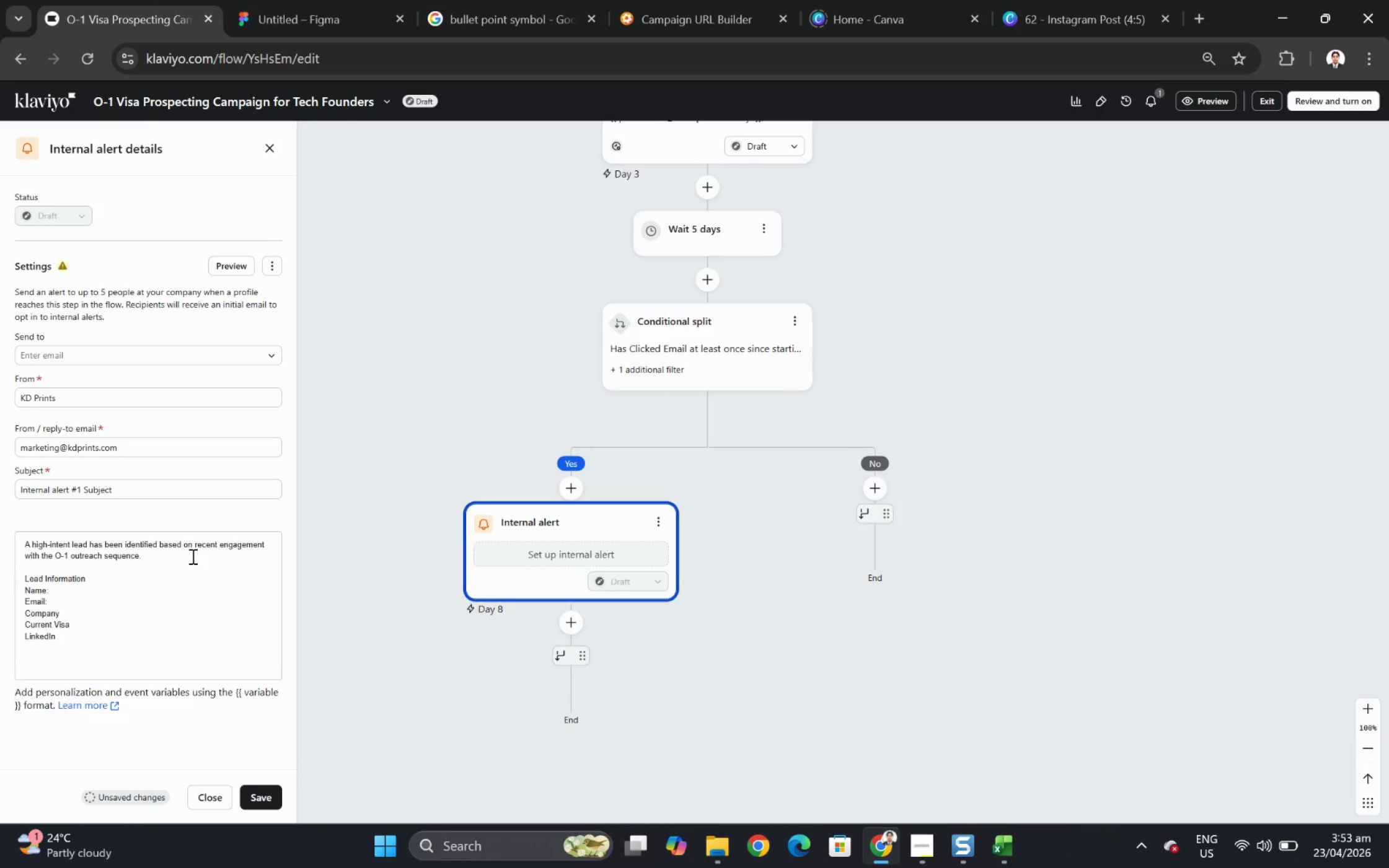 
wait(6.03)
 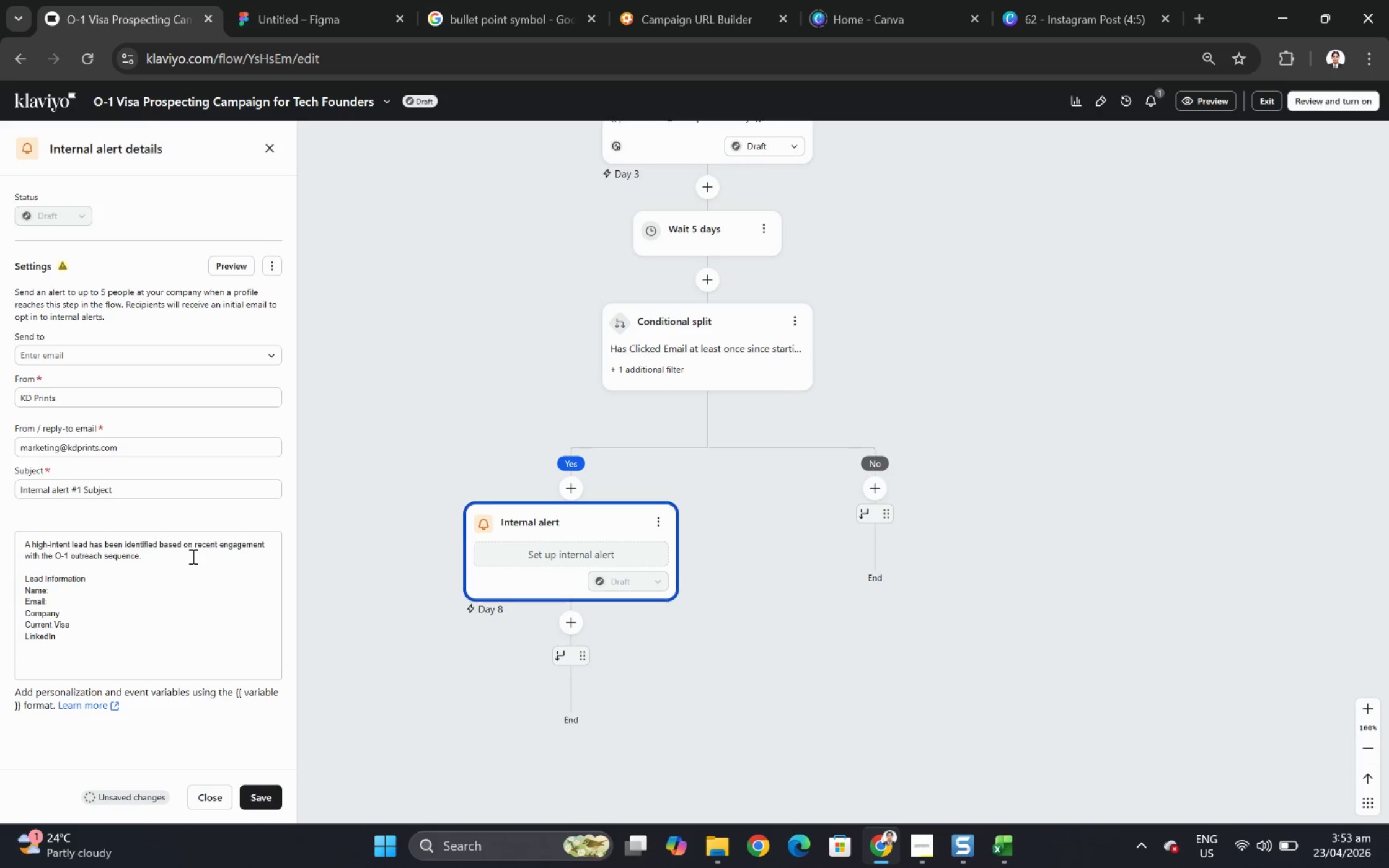 
key(Shift+ShiftRight)
 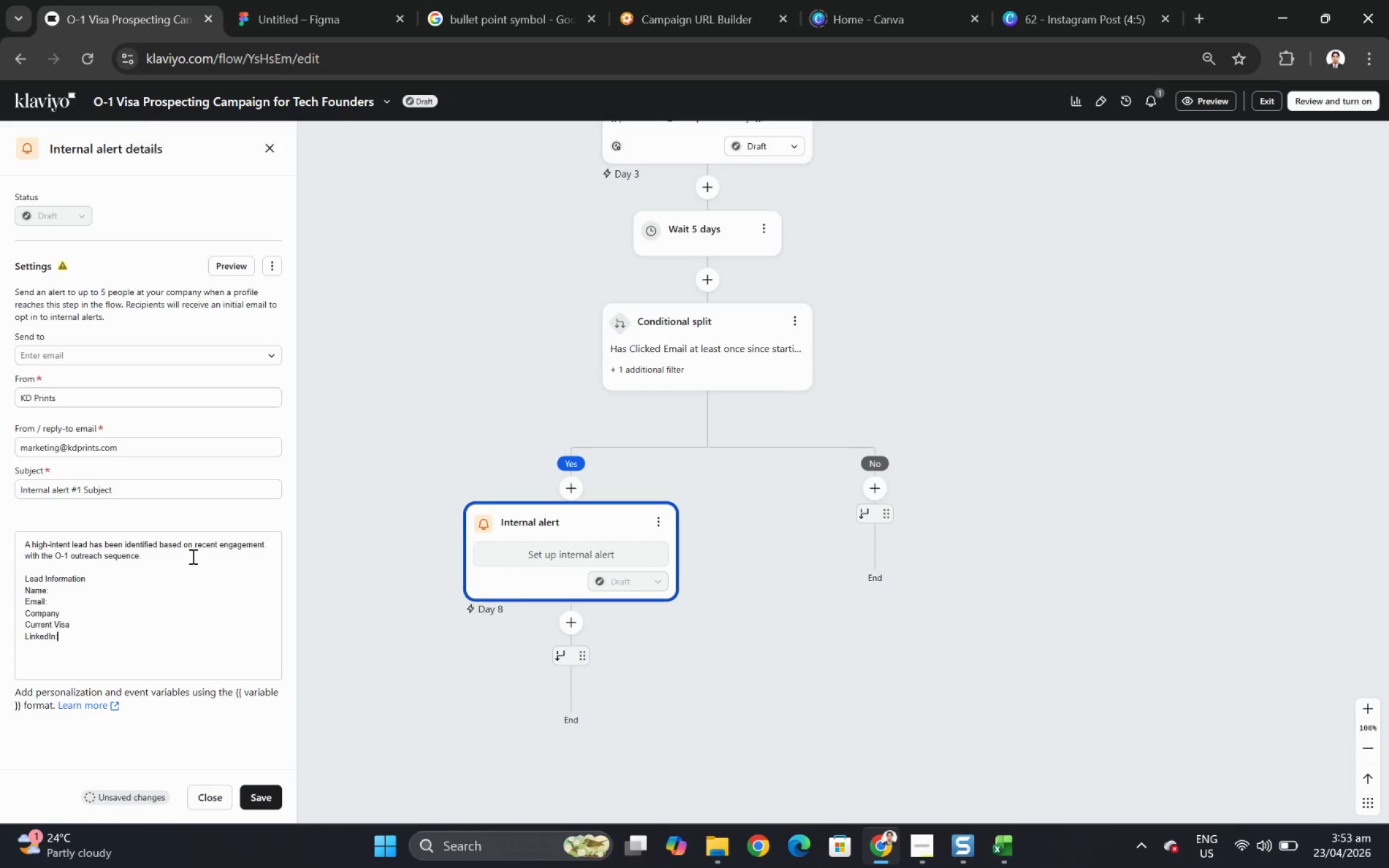 
key(Shift+Semicolon)
 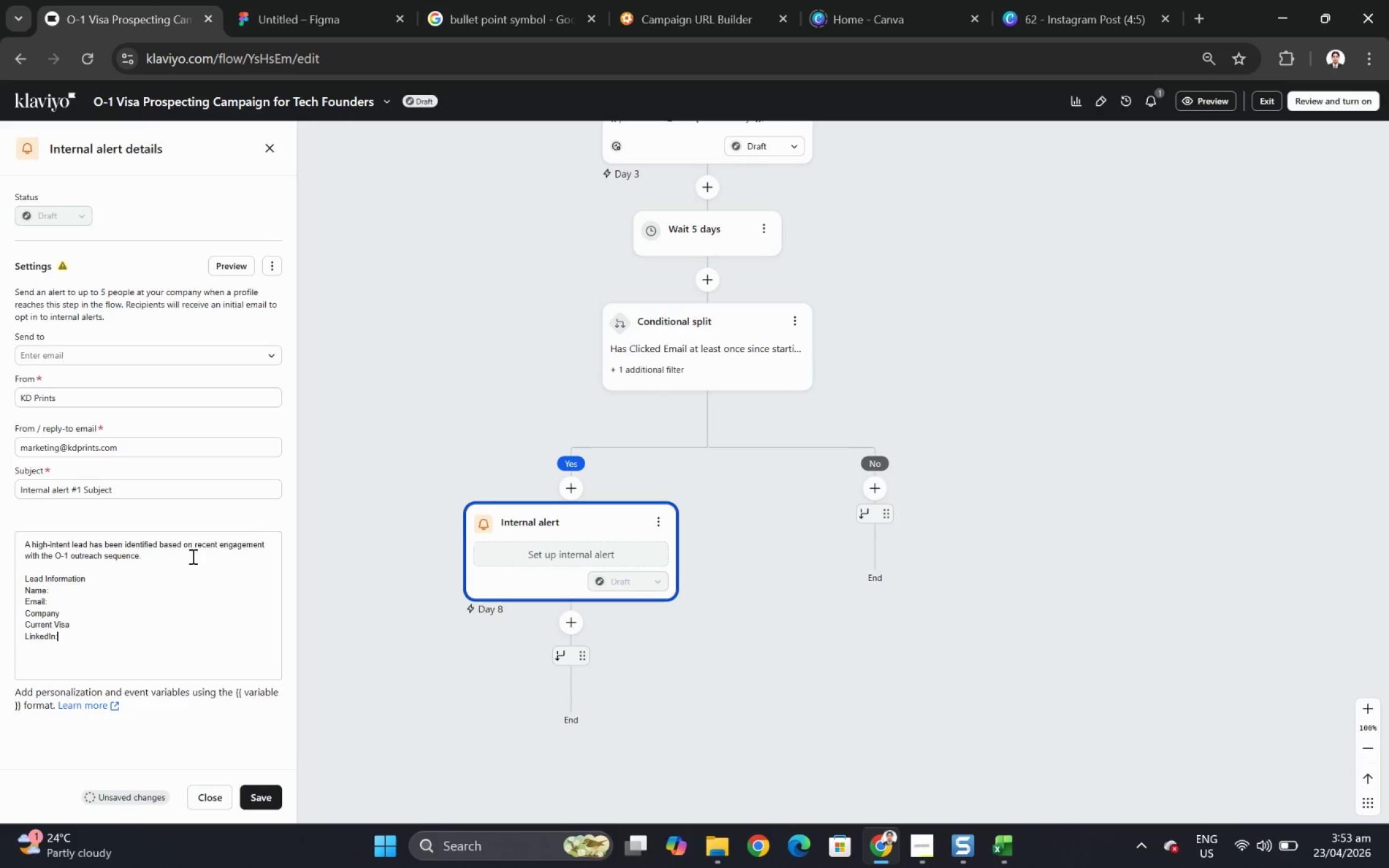 
wait(7.42)
 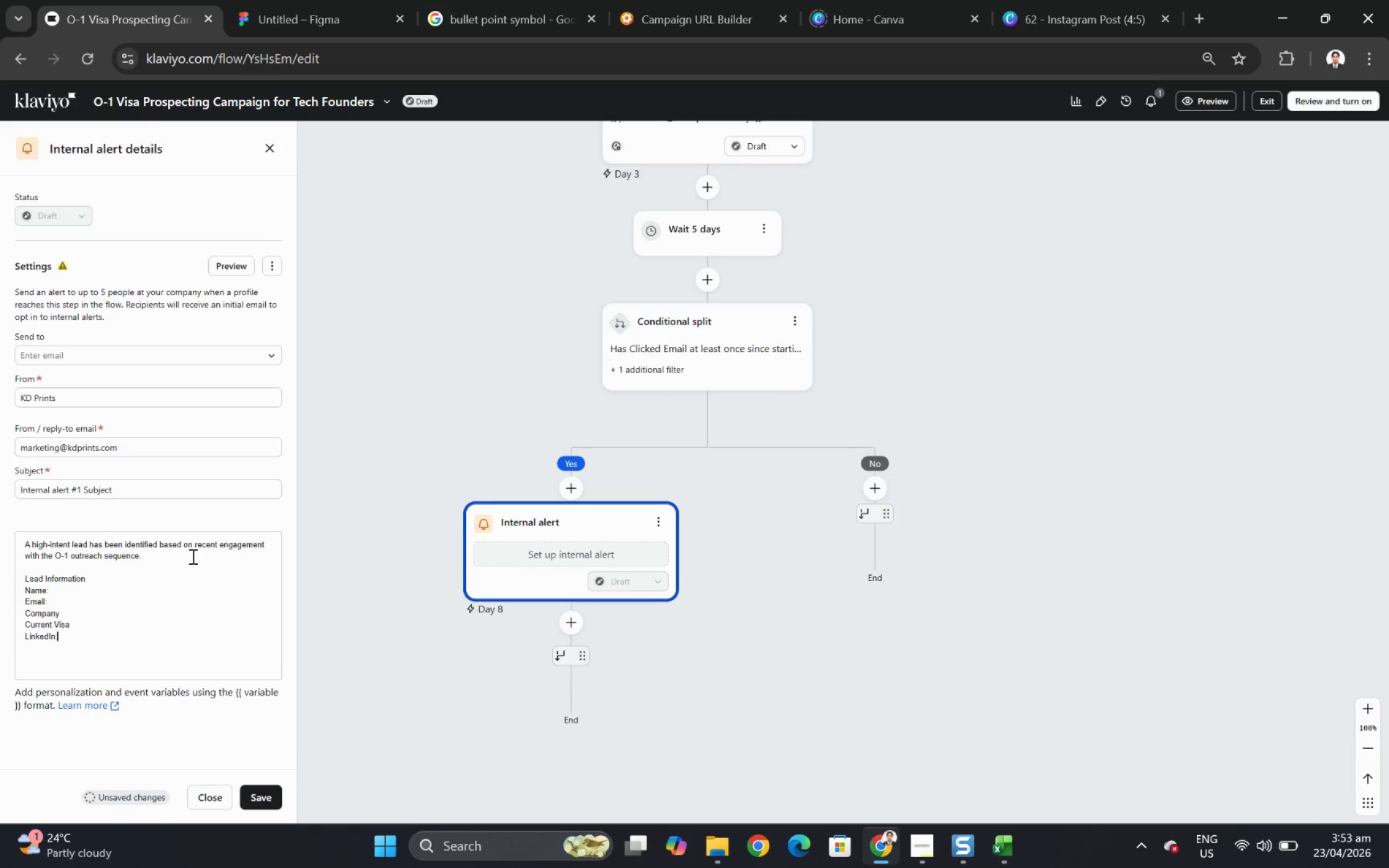 
key(Enter)
 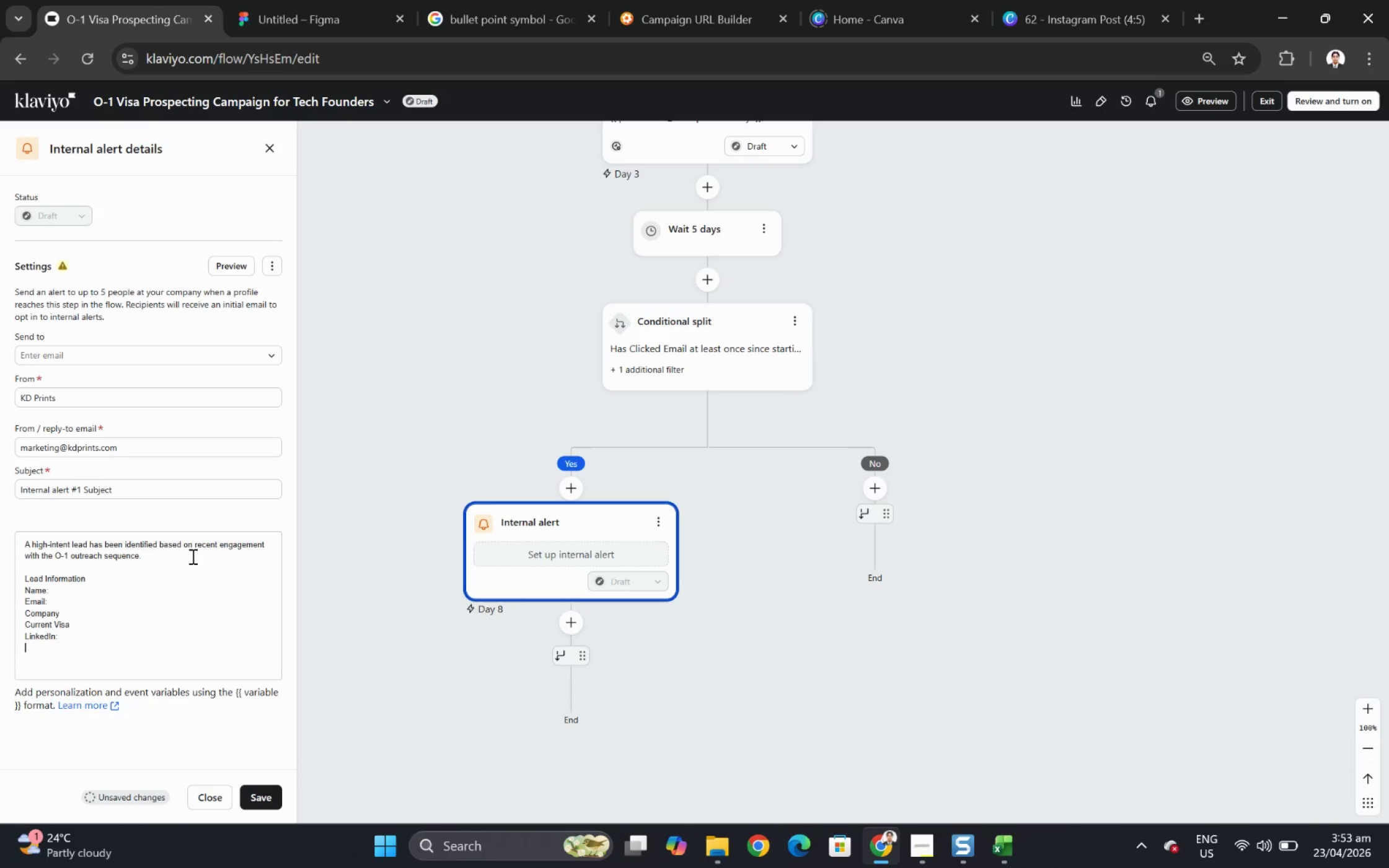 
key(Enter)
 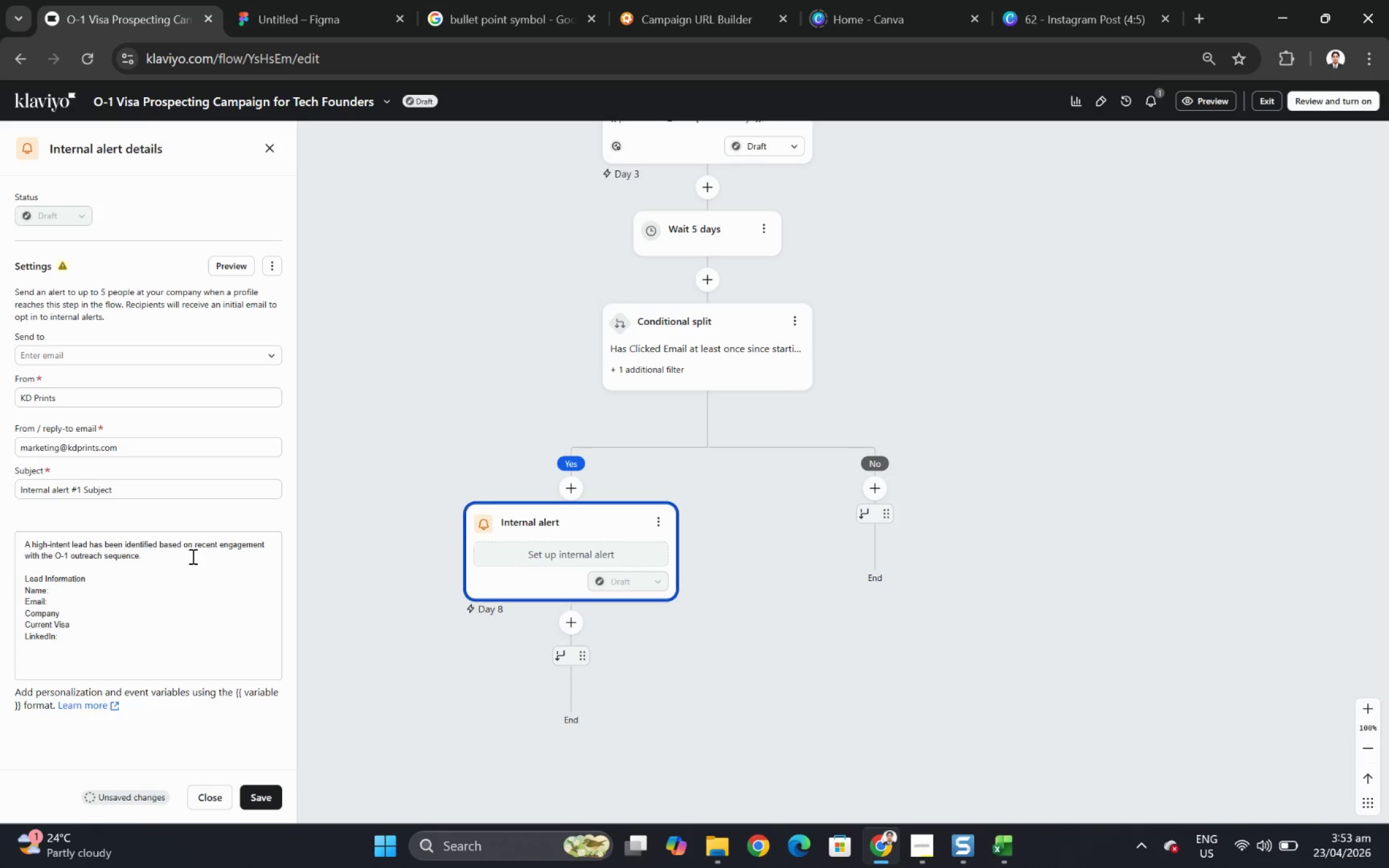 
key(Shift+A)
 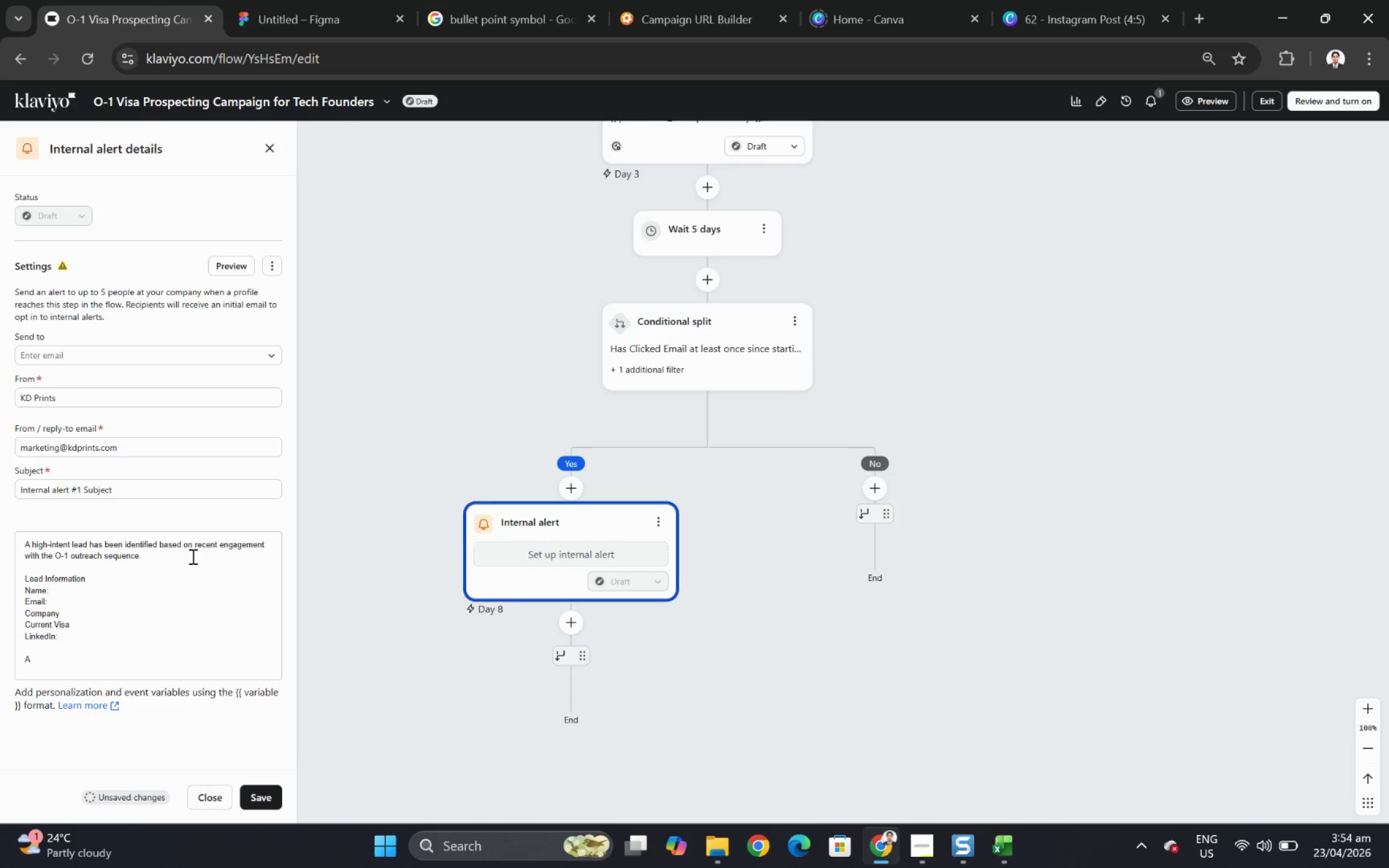 
wait(5.09)
 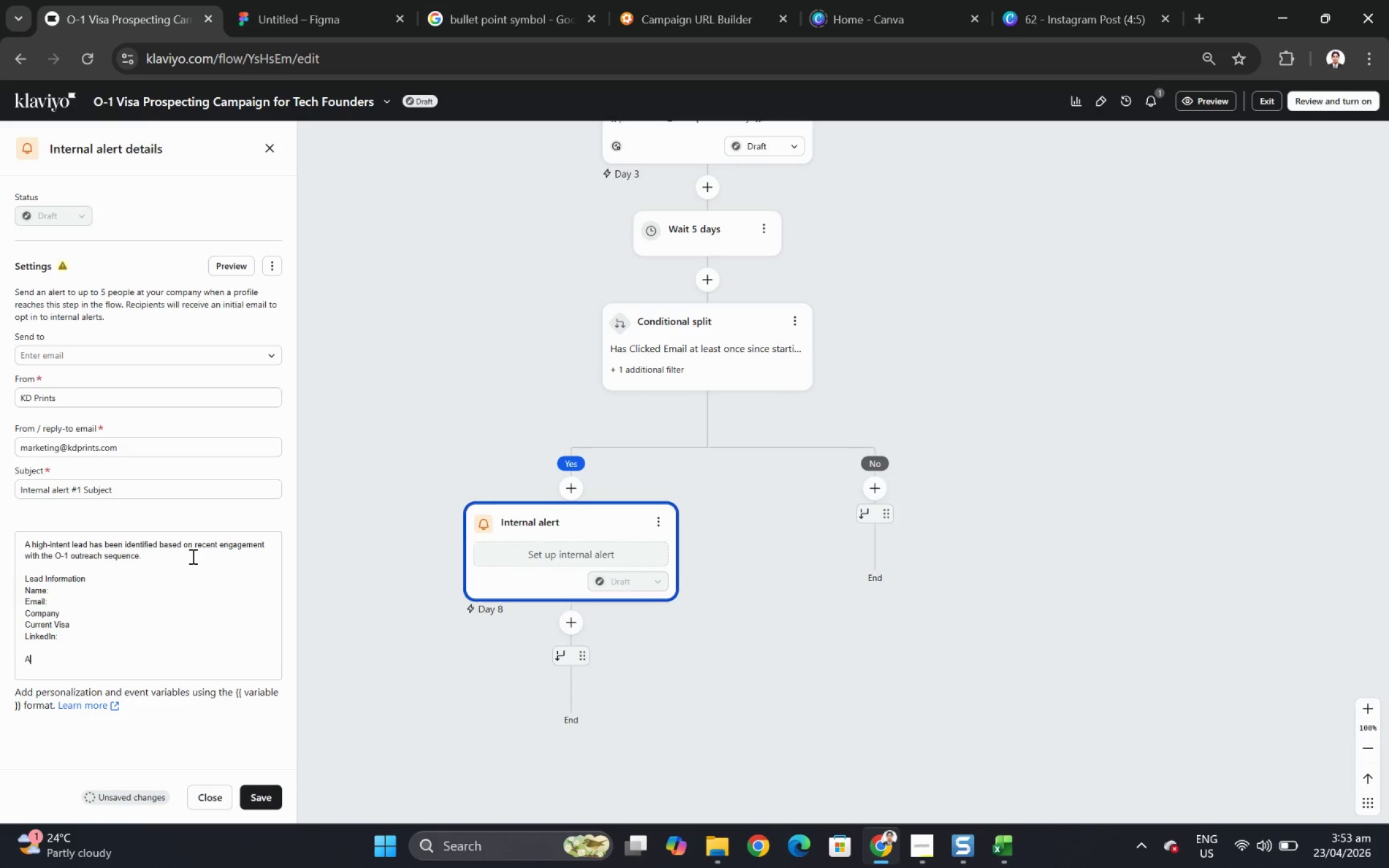 
key(Backspace)
 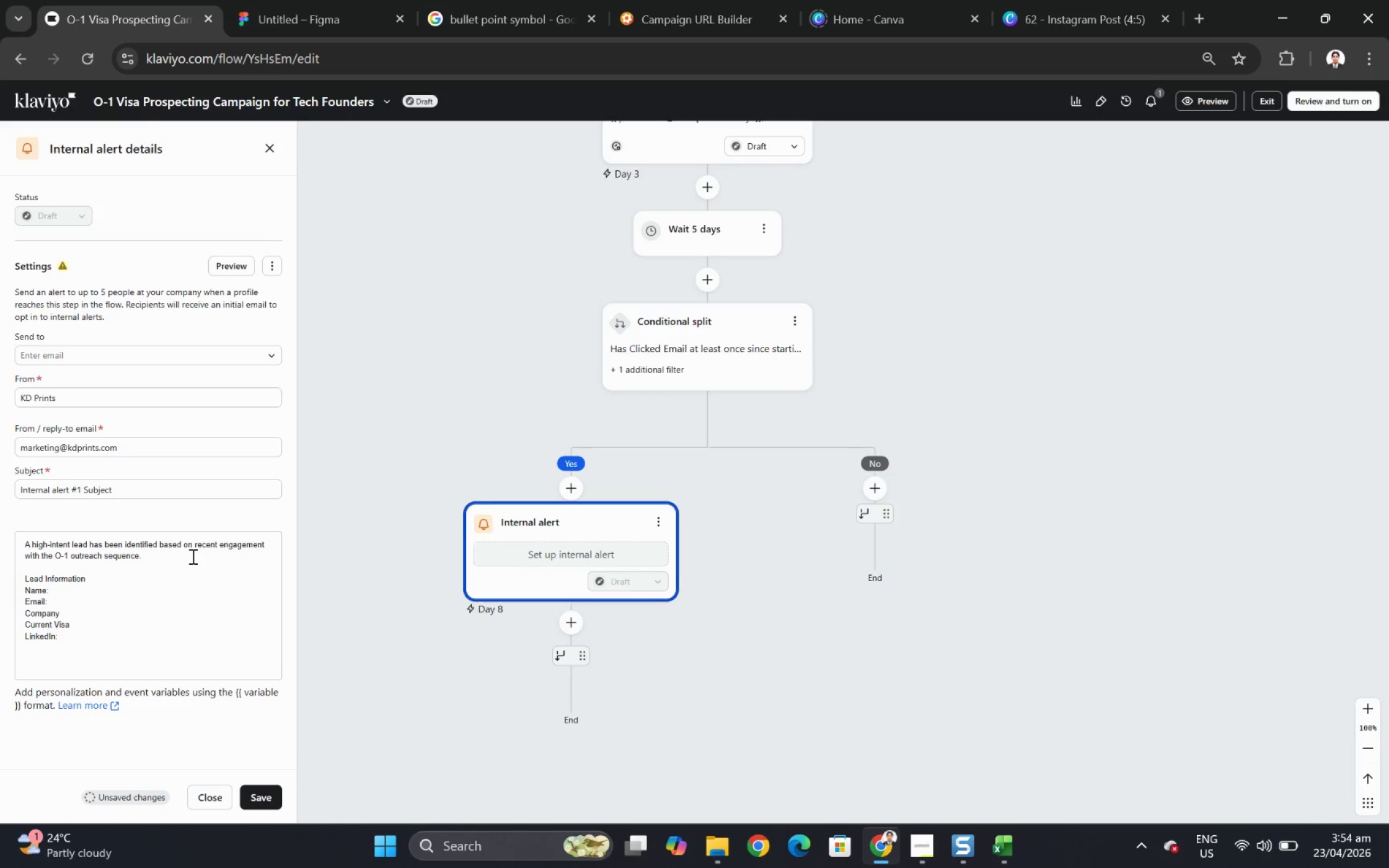 
wait(10.25)
 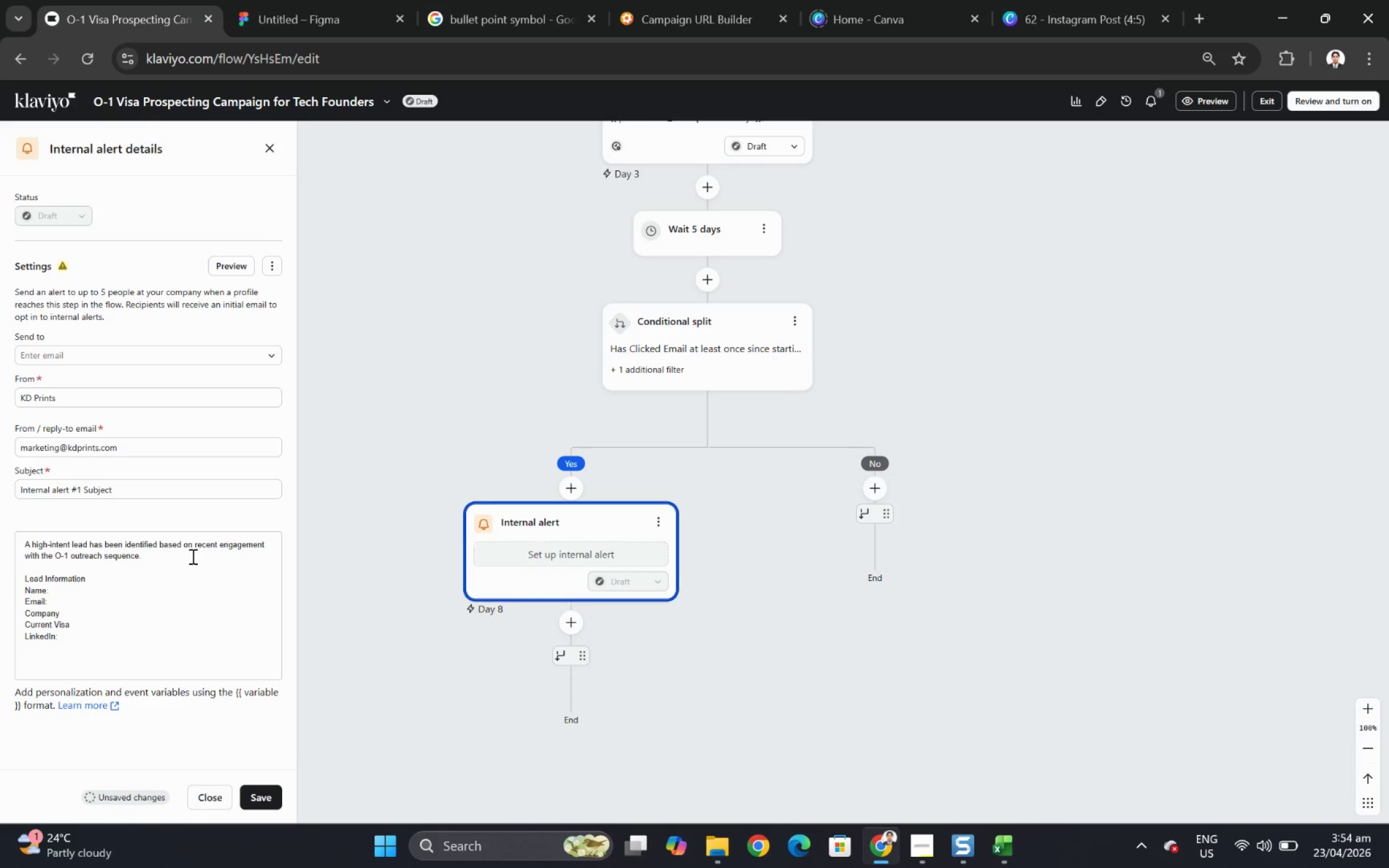 
type(Recommended Action)
 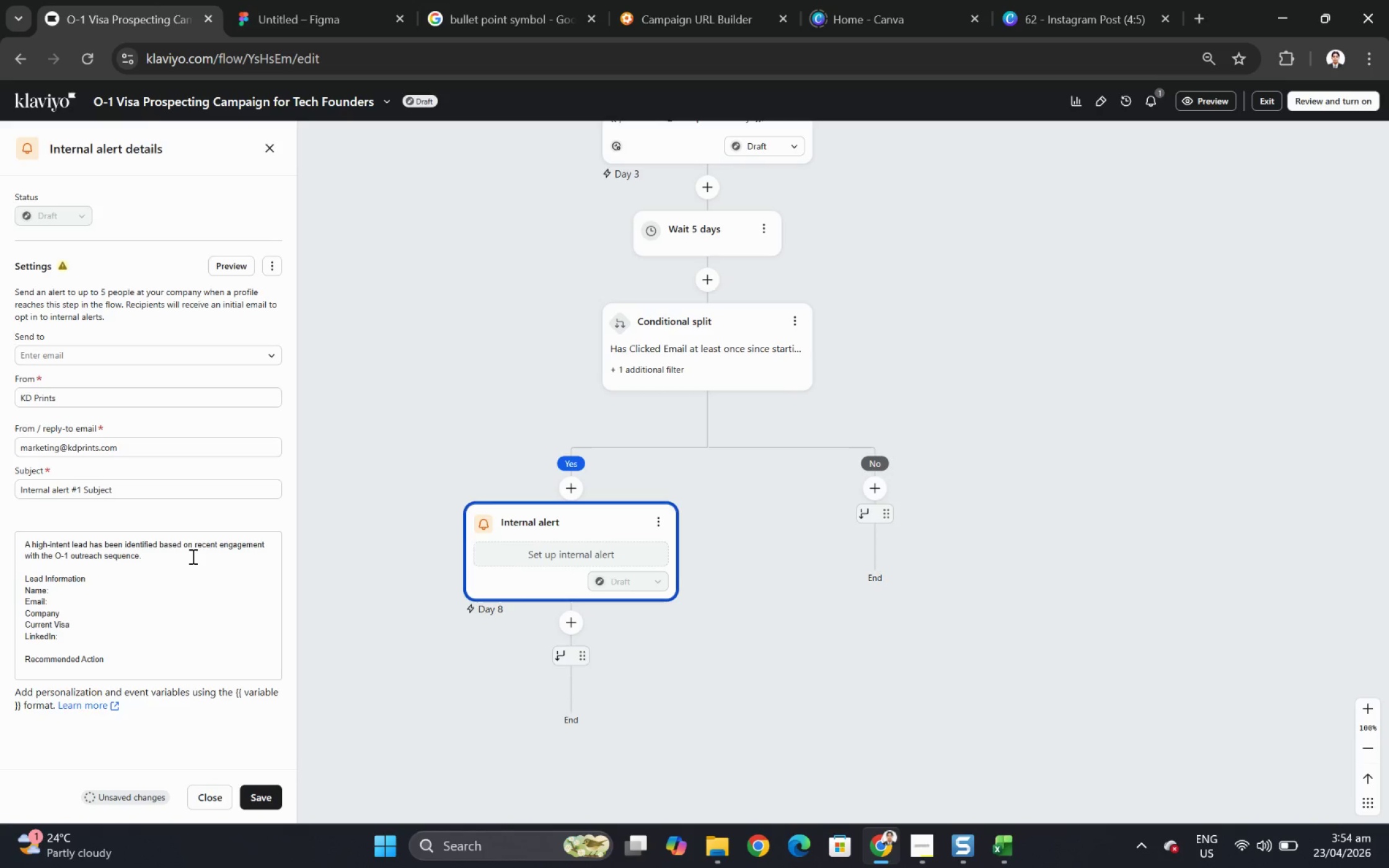 
key(Shift+ShiftRight)
 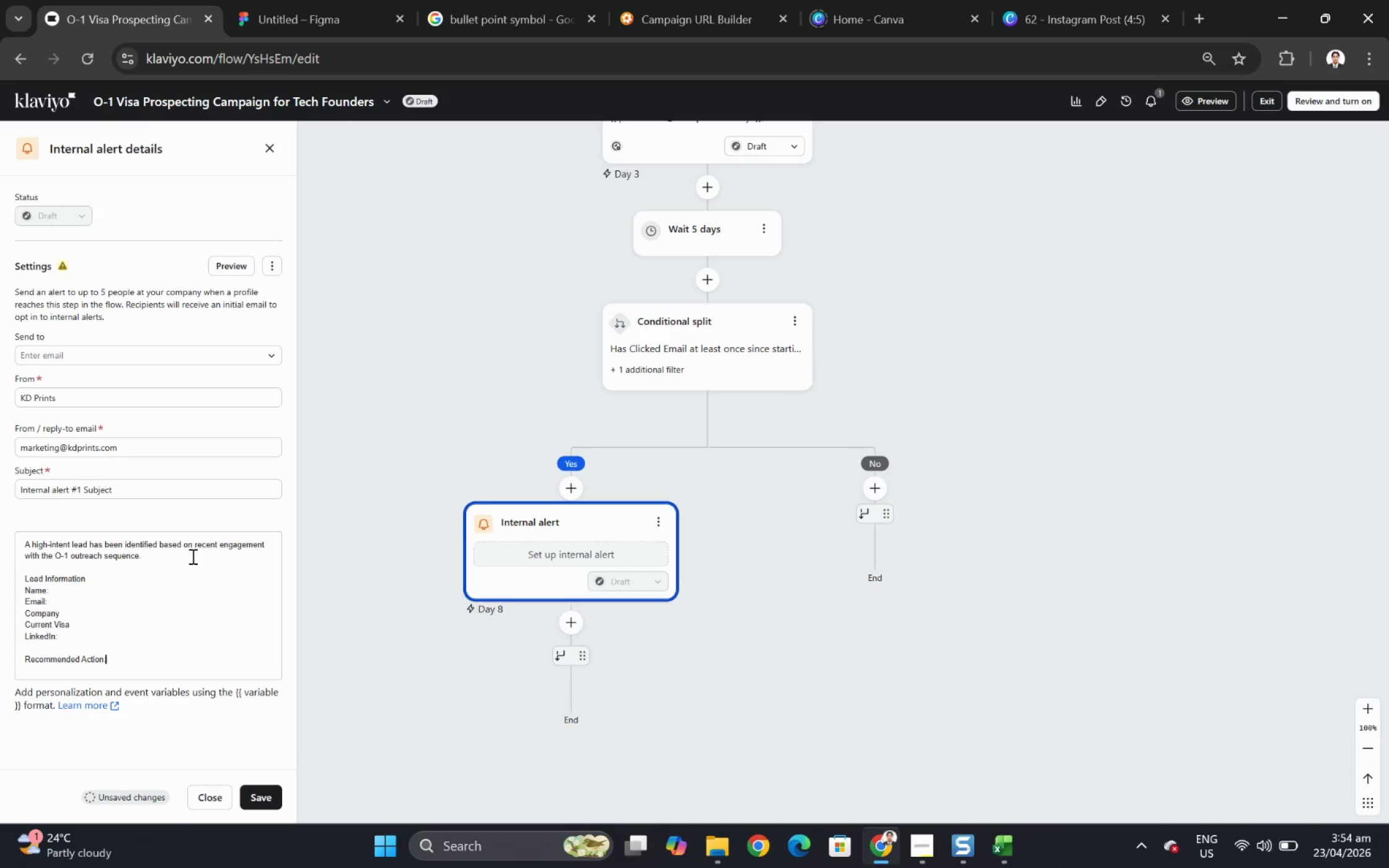 
key(Shift+Semicolon)
 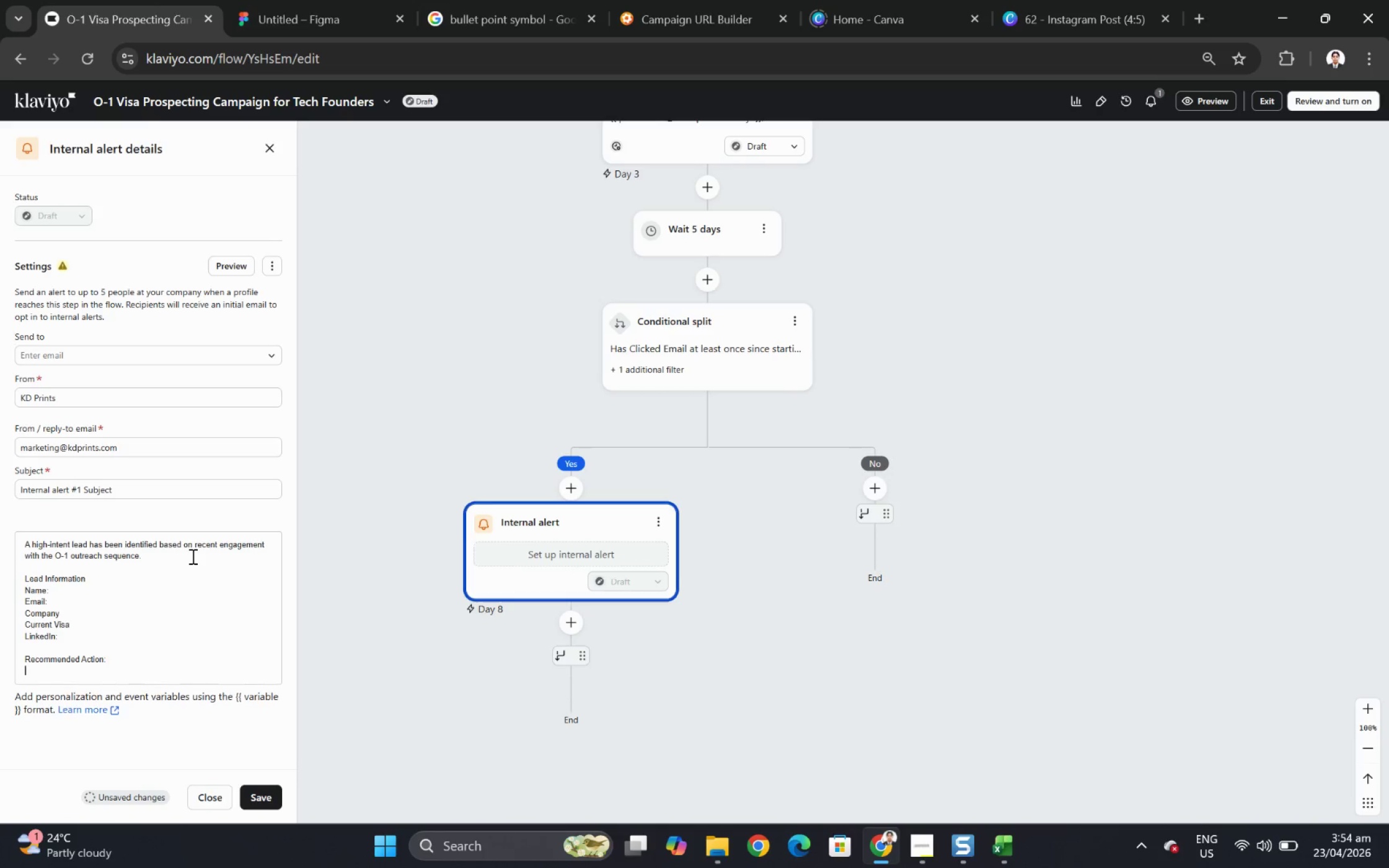 
key(Enter)
 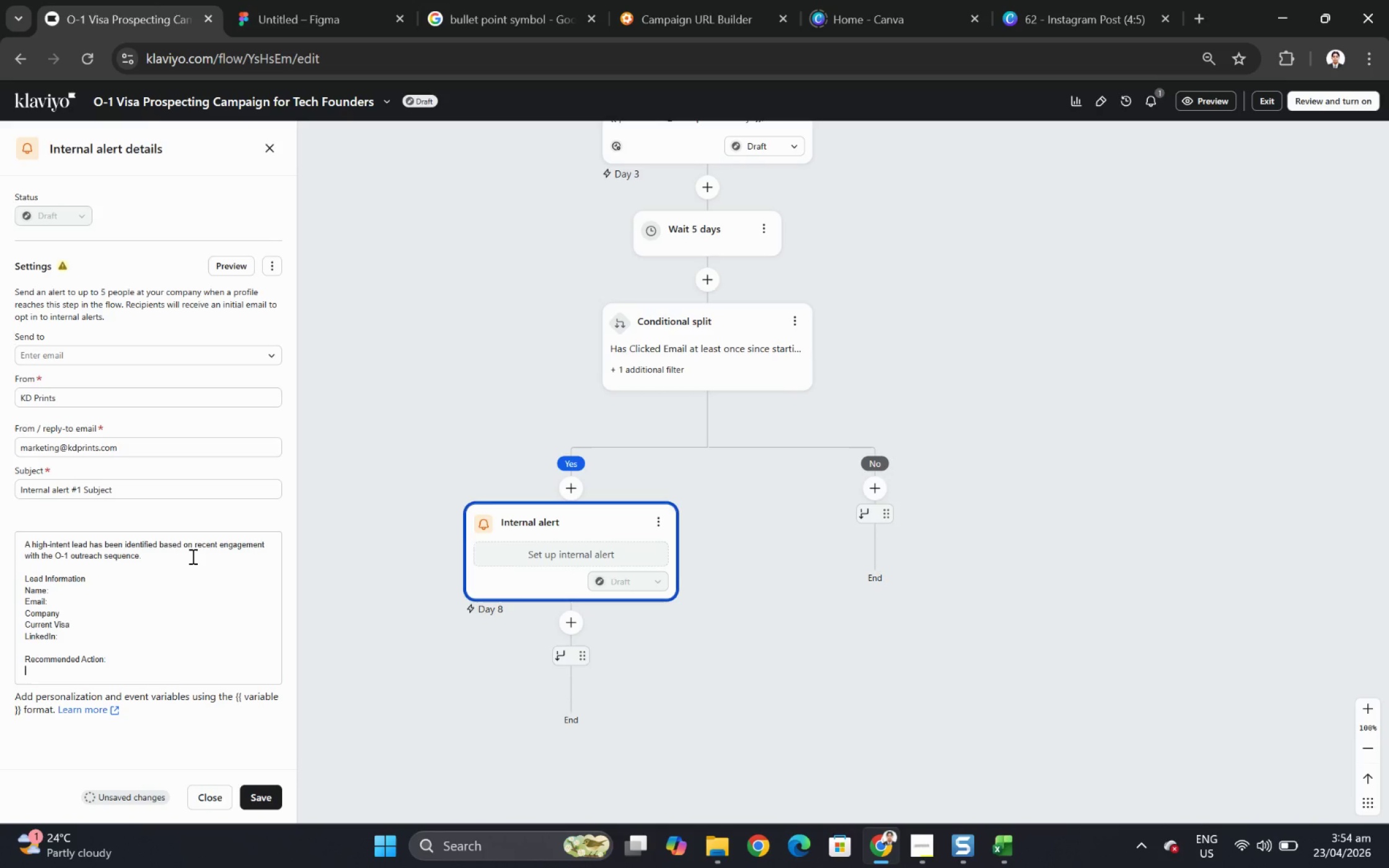 
type(Followup)
key(Backspace)
key(Backspace)
type( up iwthin)
key(Backspace)
key(Backspace)
key(Backspace)
key(Backspace)
key(Backspace)
key(Backspace)
type(within the next 24 hours while interest is active.)
 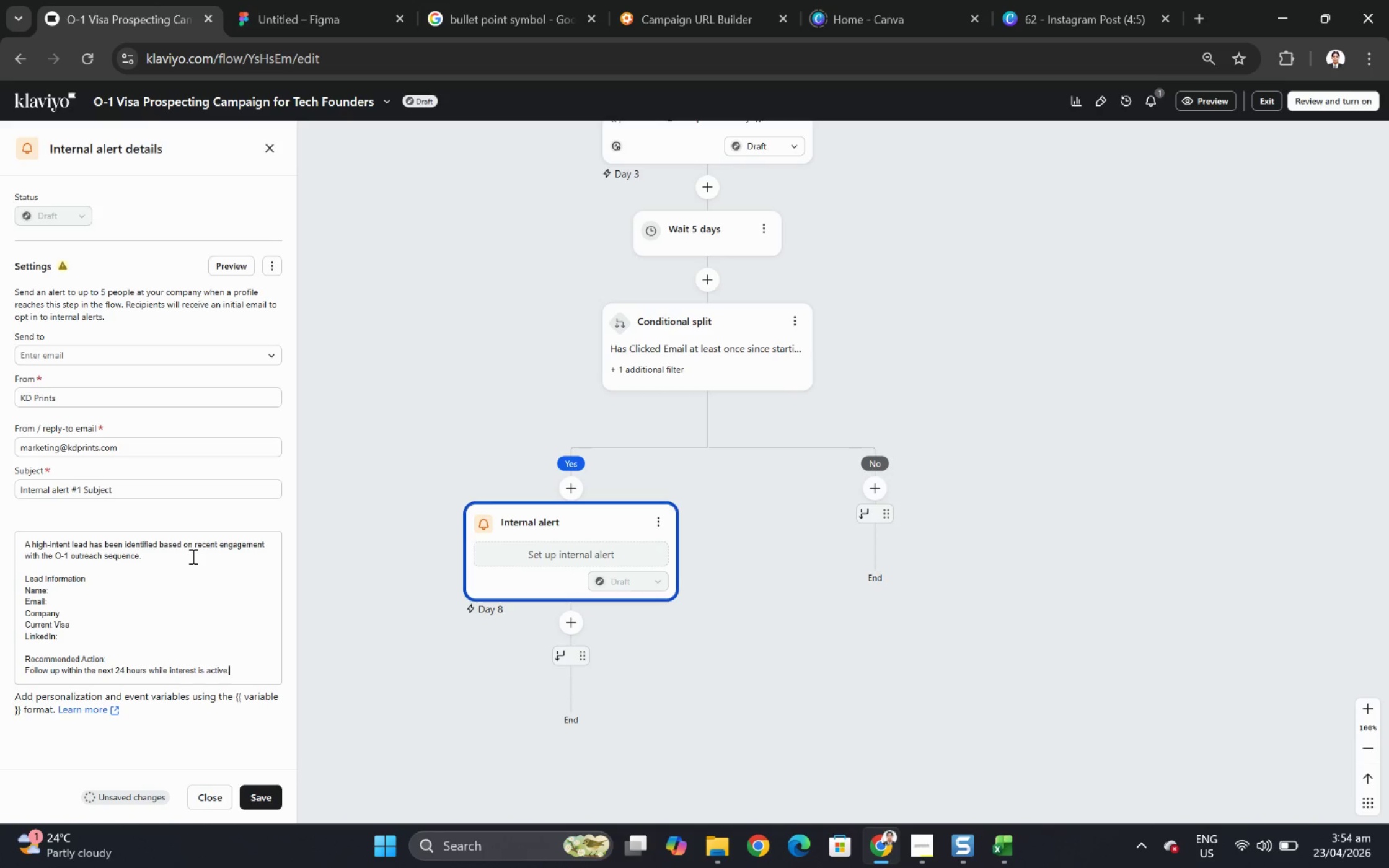 
wait(8.22)
 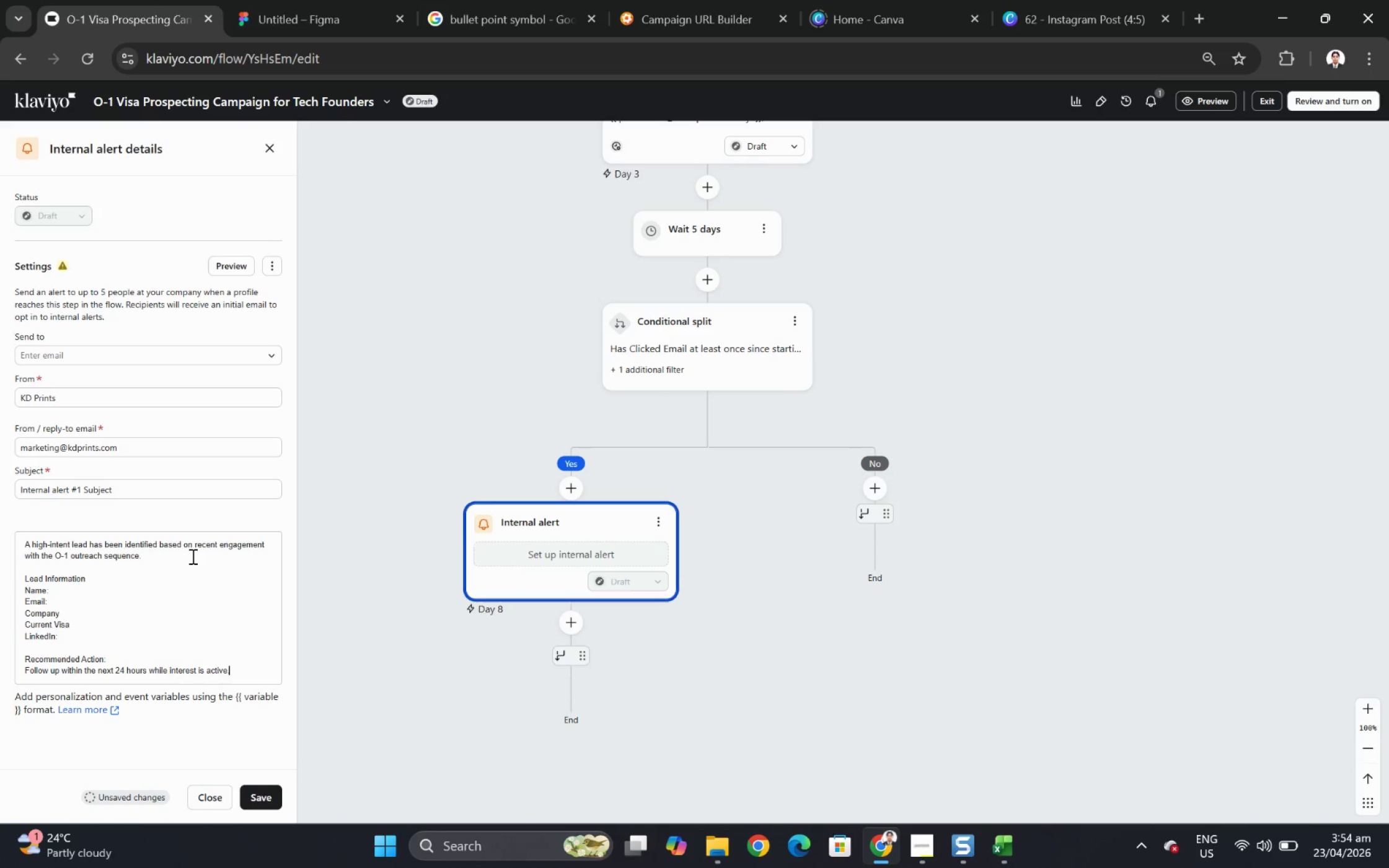 
scroll: coordinate [169, 629], scroll_direction: down, amount: 2.0
 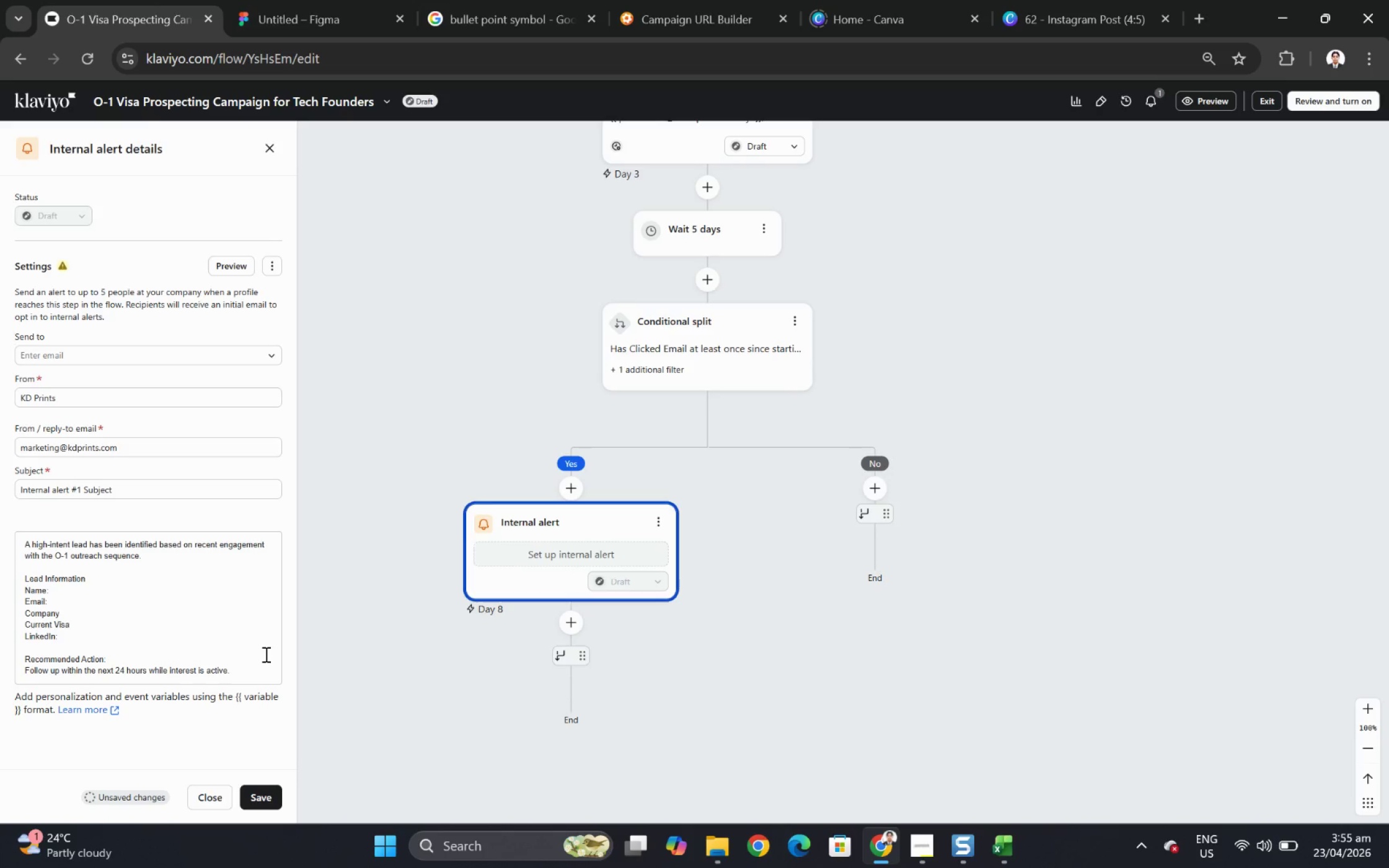 
wait(27.59)
 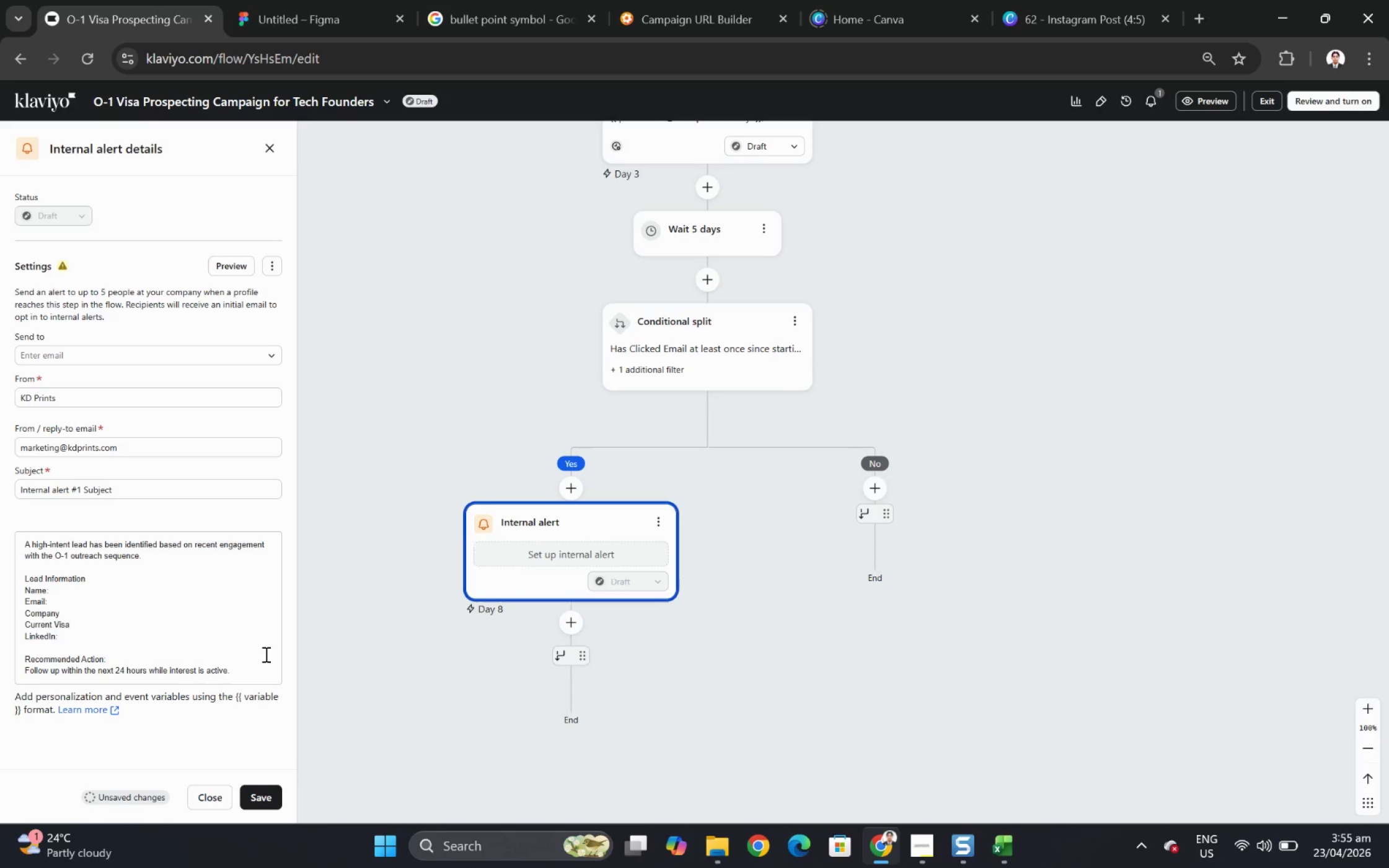 
scroll: coordinate [224, 636], scroll_direction: down, amount: 1.0
 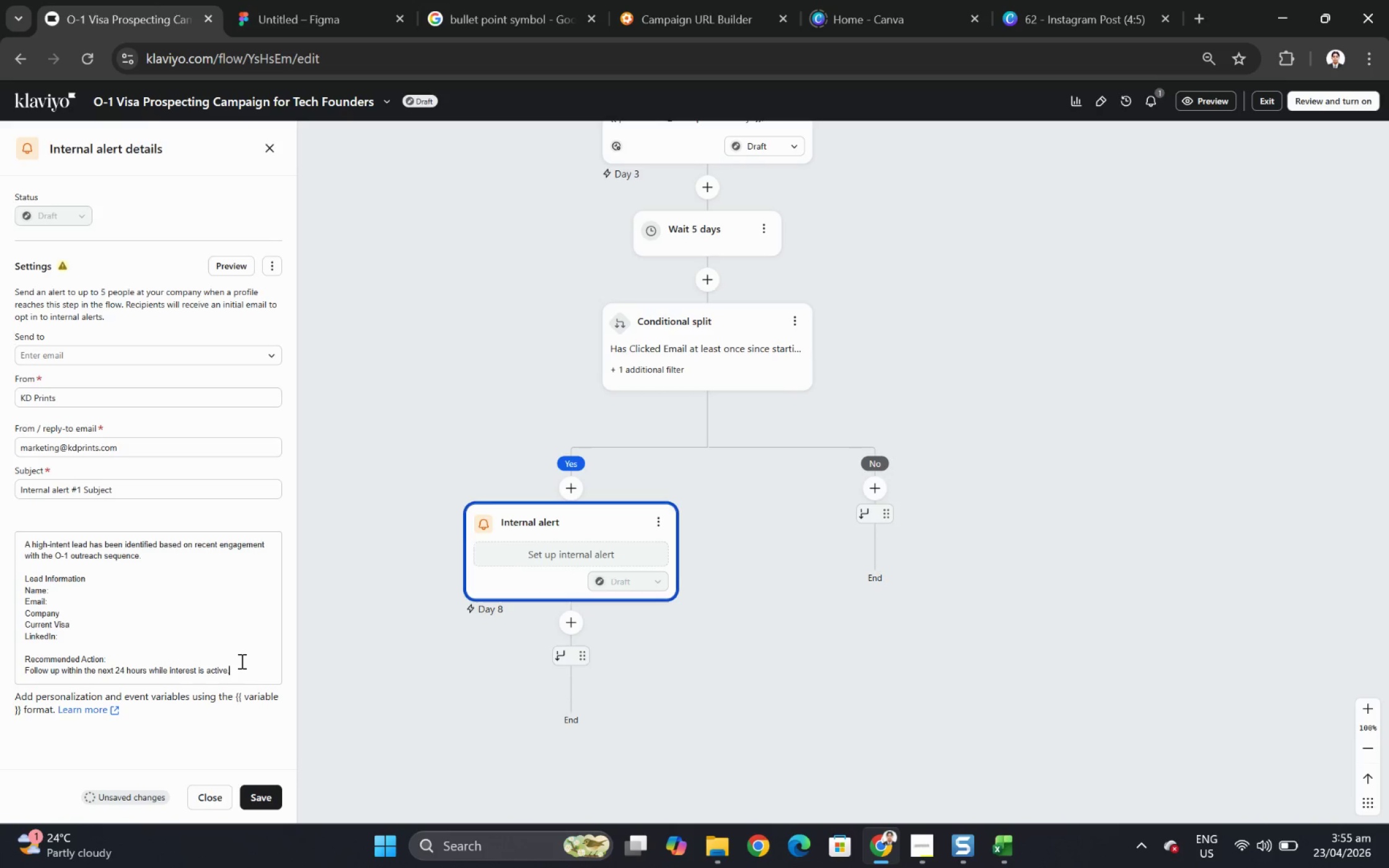 
key(Enter)
 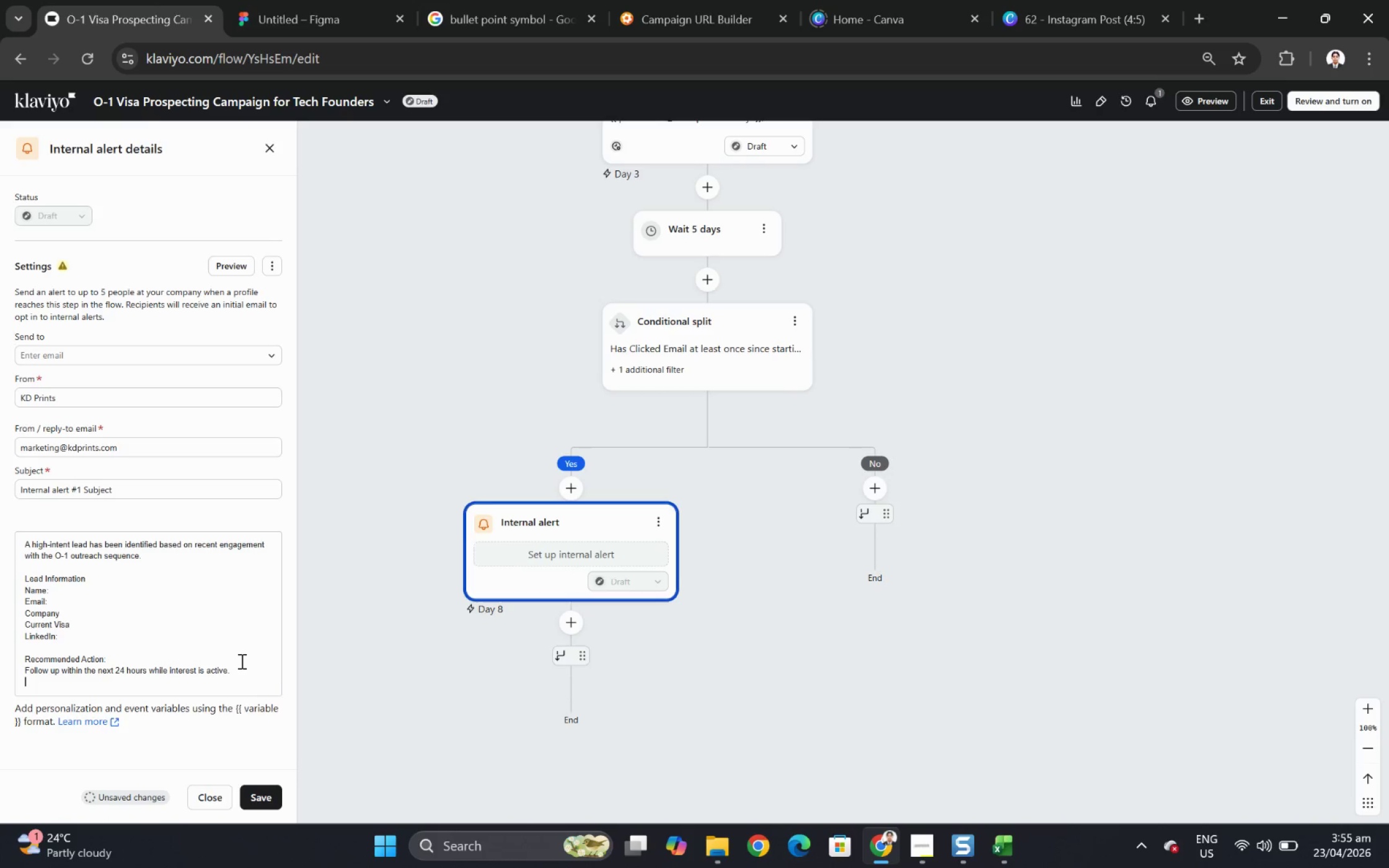 
key(Enter)
 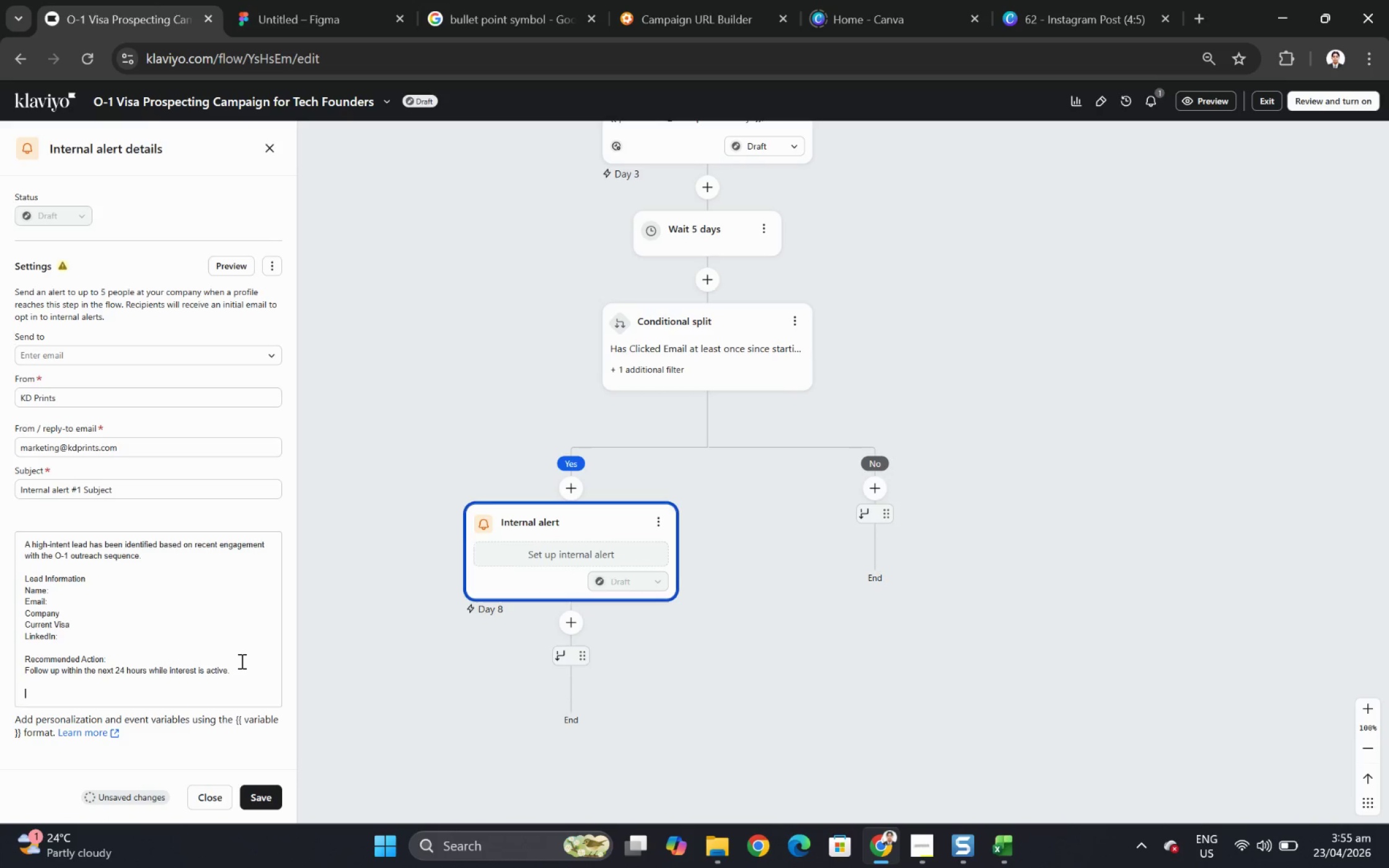 
type(R)
key(Backspace)
type(This alrt was triggered automatically rom thr O-1 )
key(Backspace)
key(Backspace)
key(Backspace)
key(Backspace)
key(Backspace)
key(Backspace)
type(e O-1 outreach flow)
 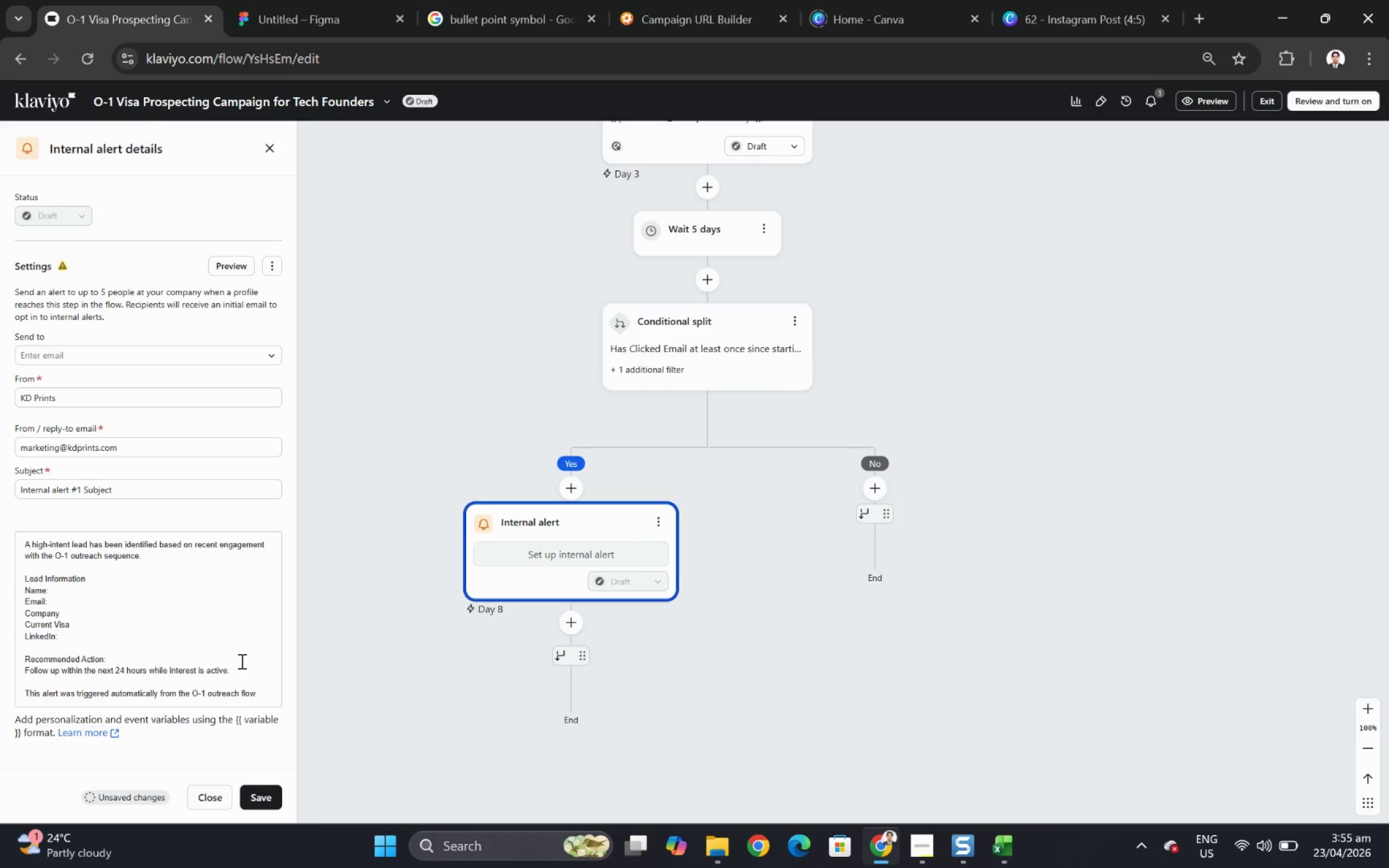 
key(Slash)
 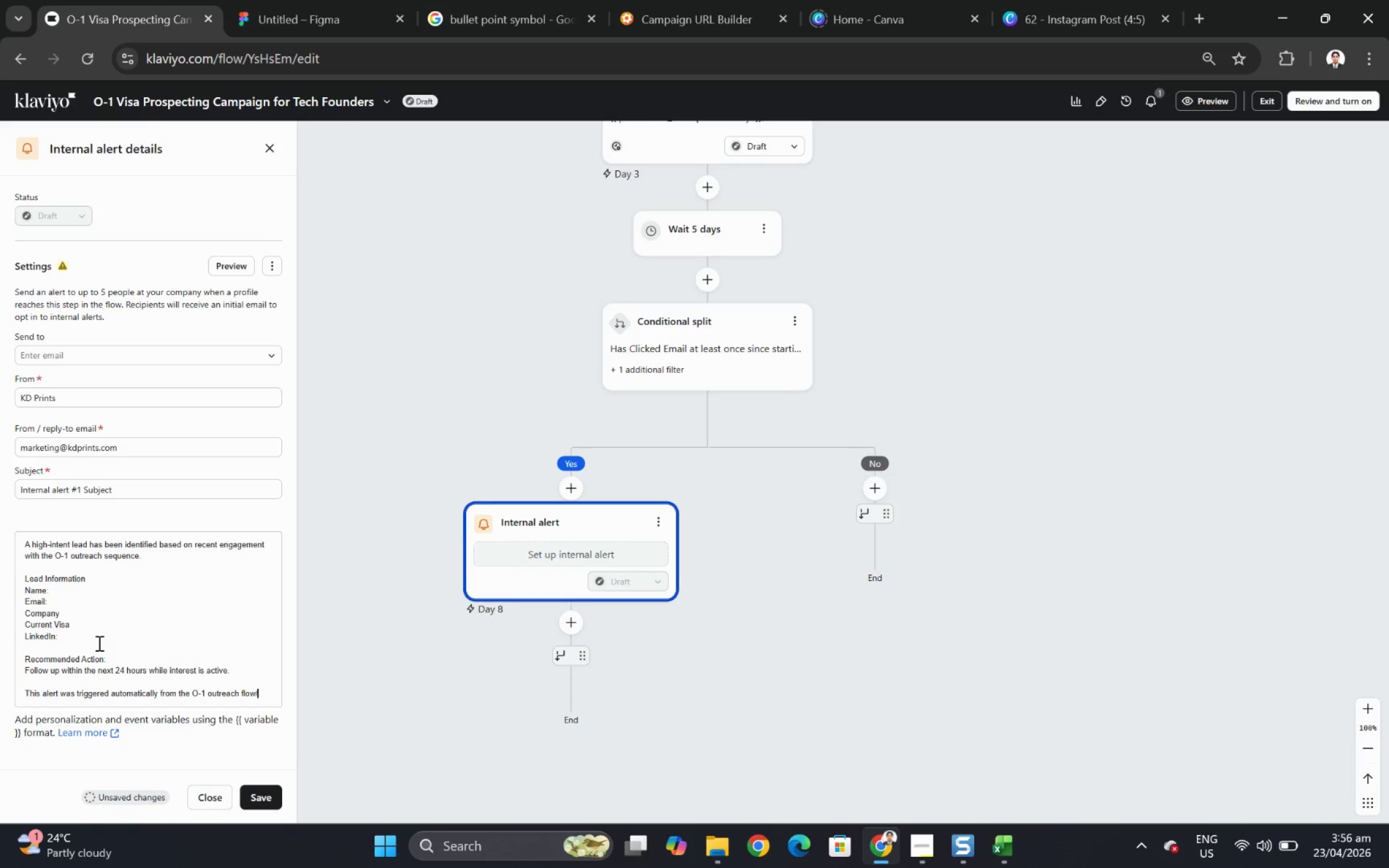 
wait(16.64)
 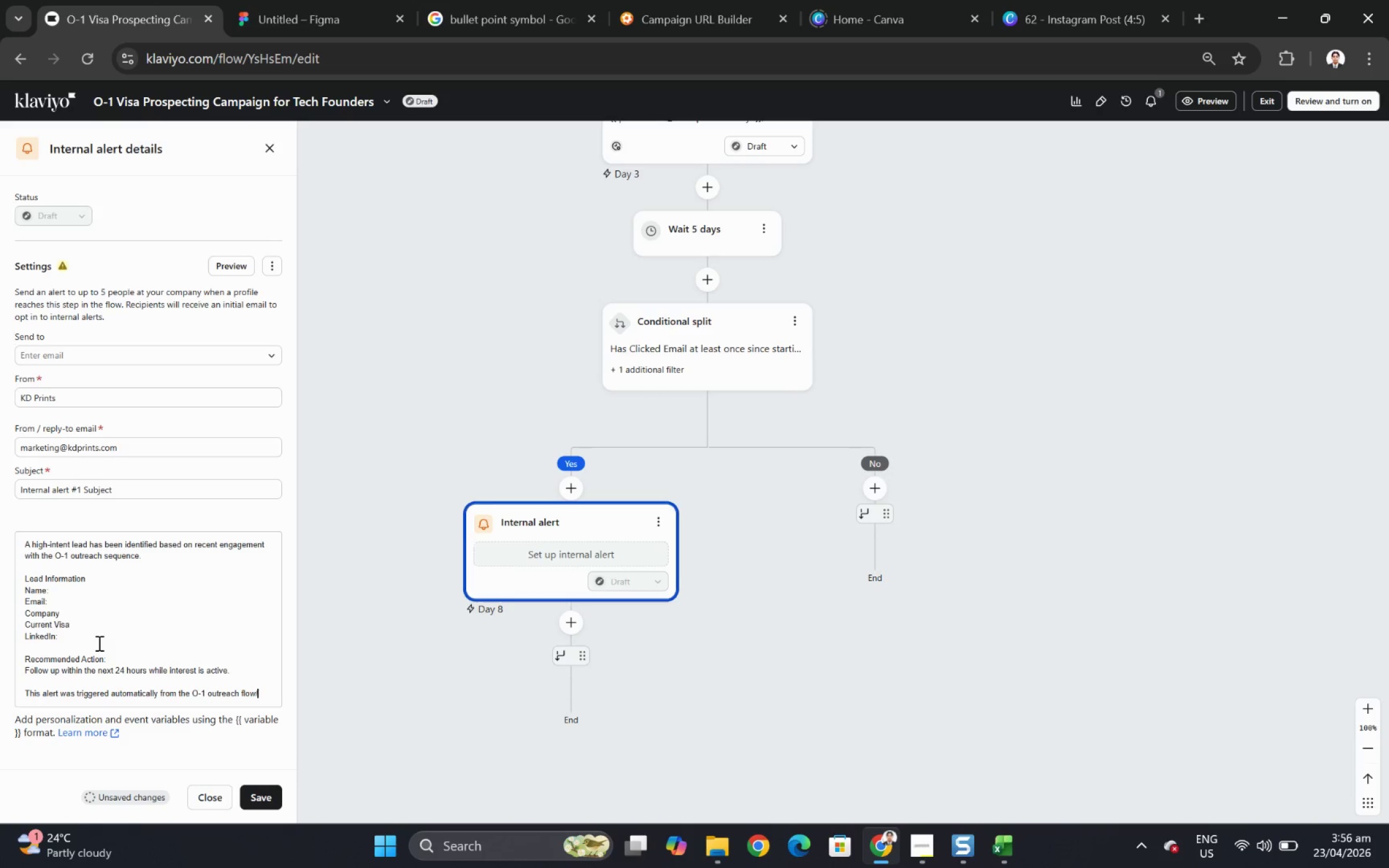 
left_click([801, 320])
 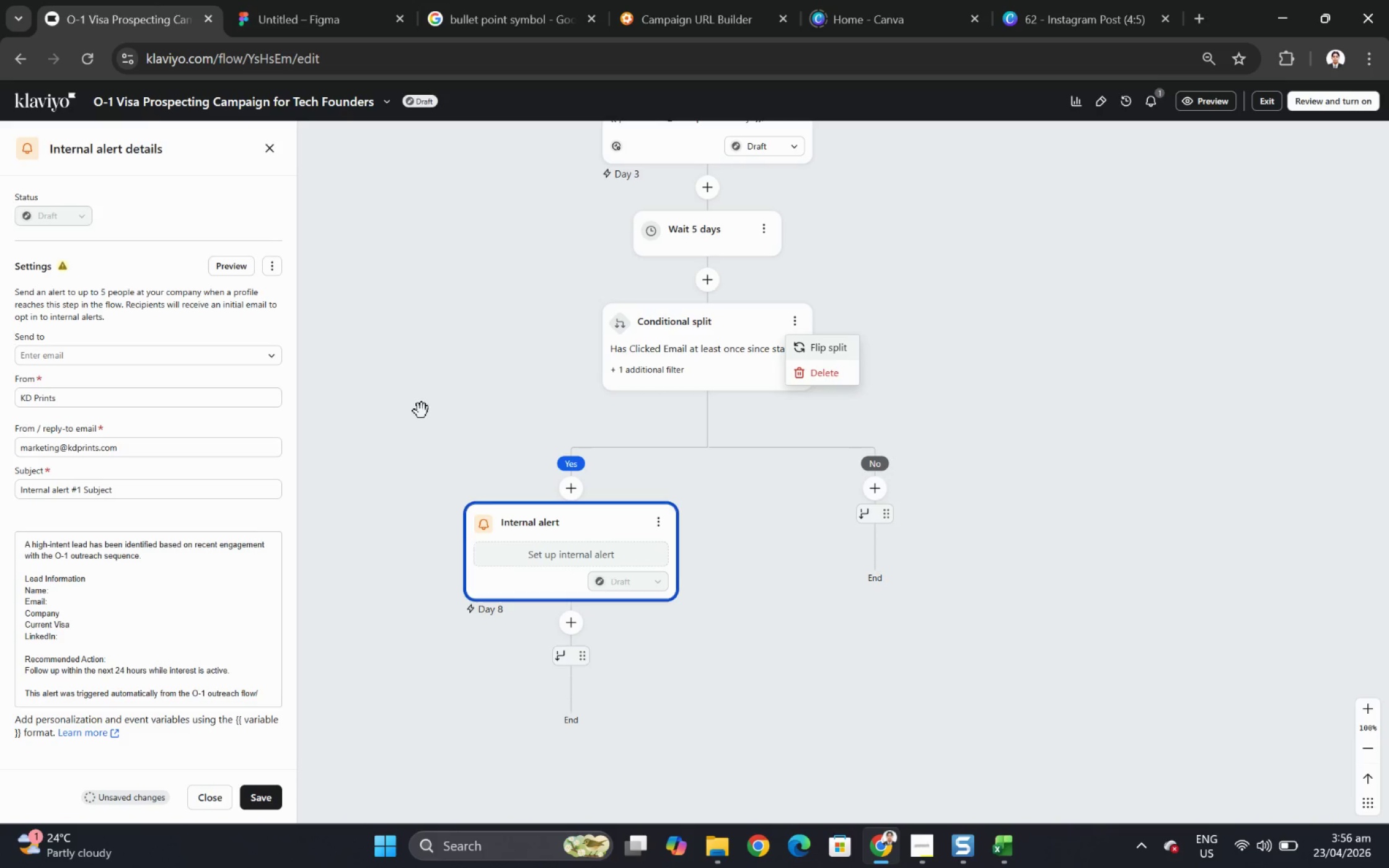 
wait(5.54)
 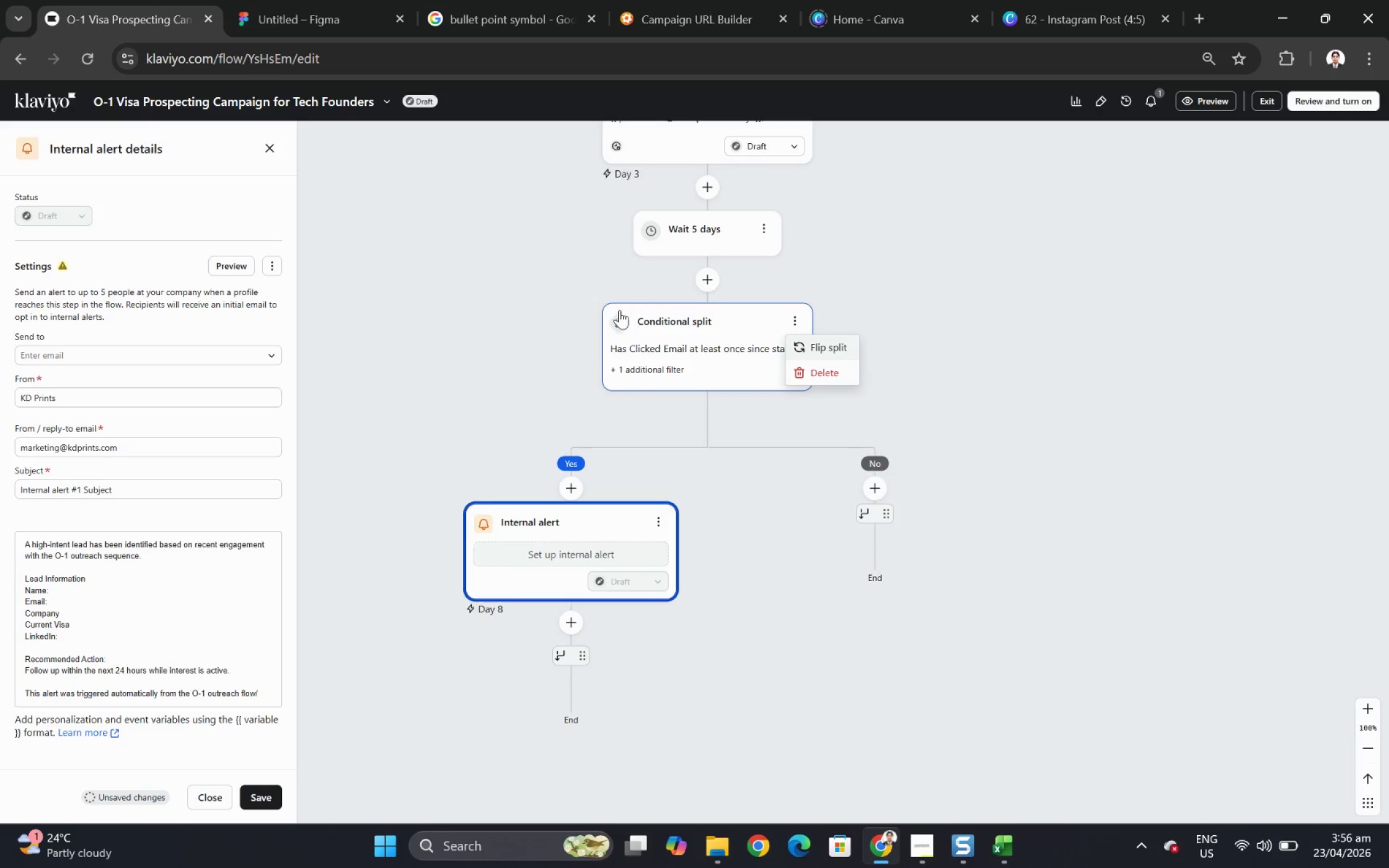 
scroll: coordinate [555, 321], scroll_direction: up, amount: 2.0
 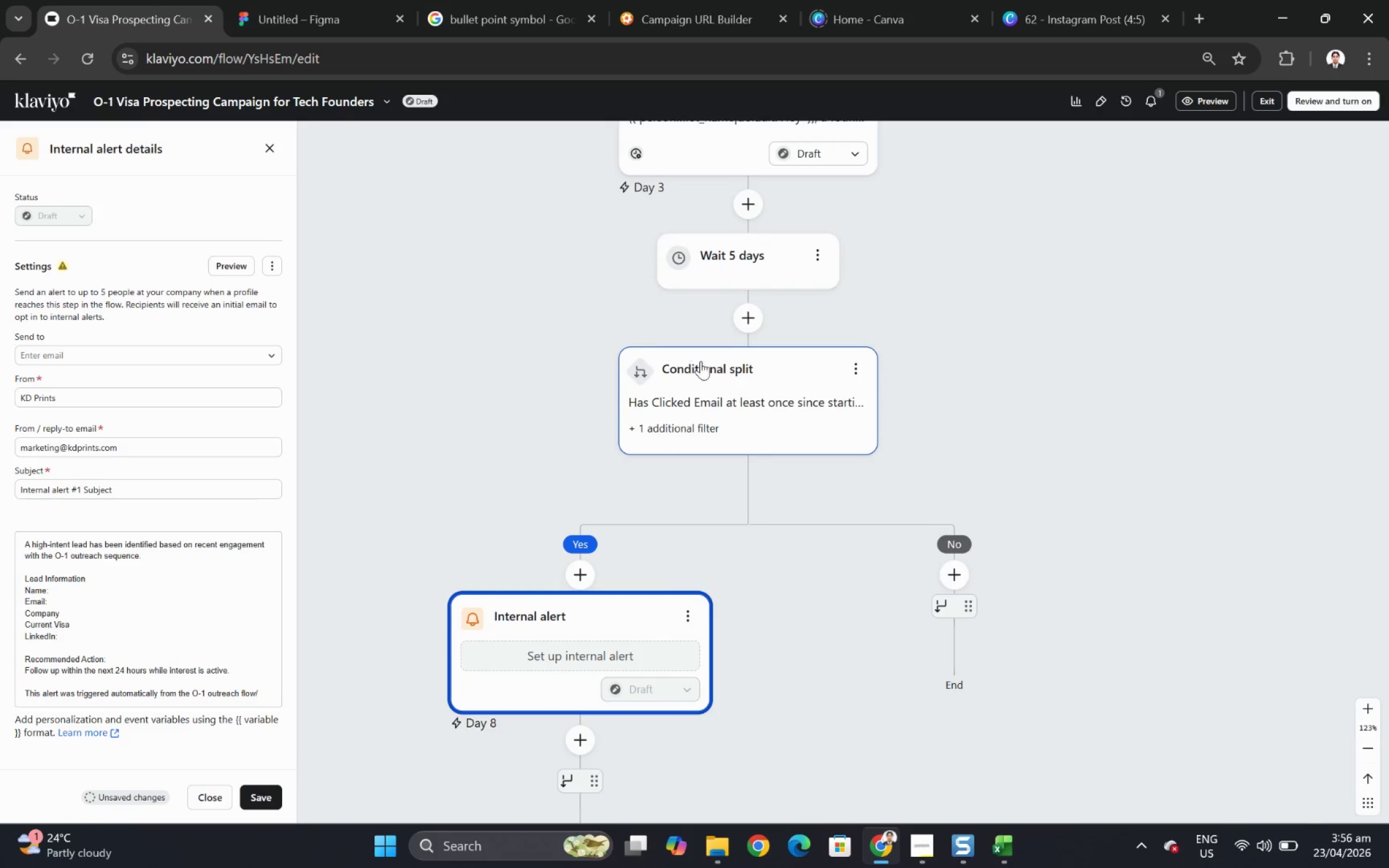 
scroll: coordinate [745, 373], scroll_direction: none, amount: 0.0
 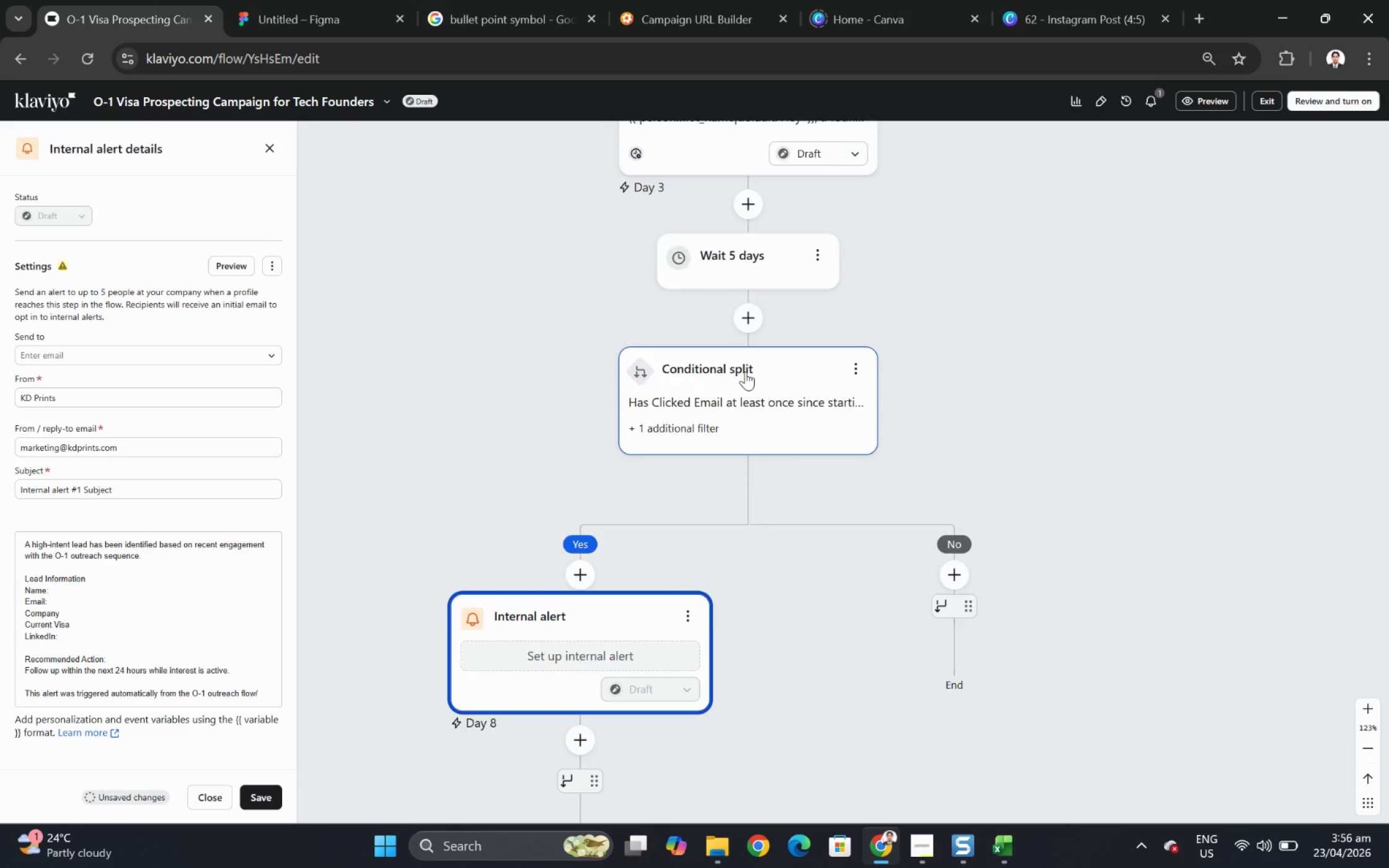 
scroll: coordinate [745, 371], scroll_direction: up, amount: 1.0
 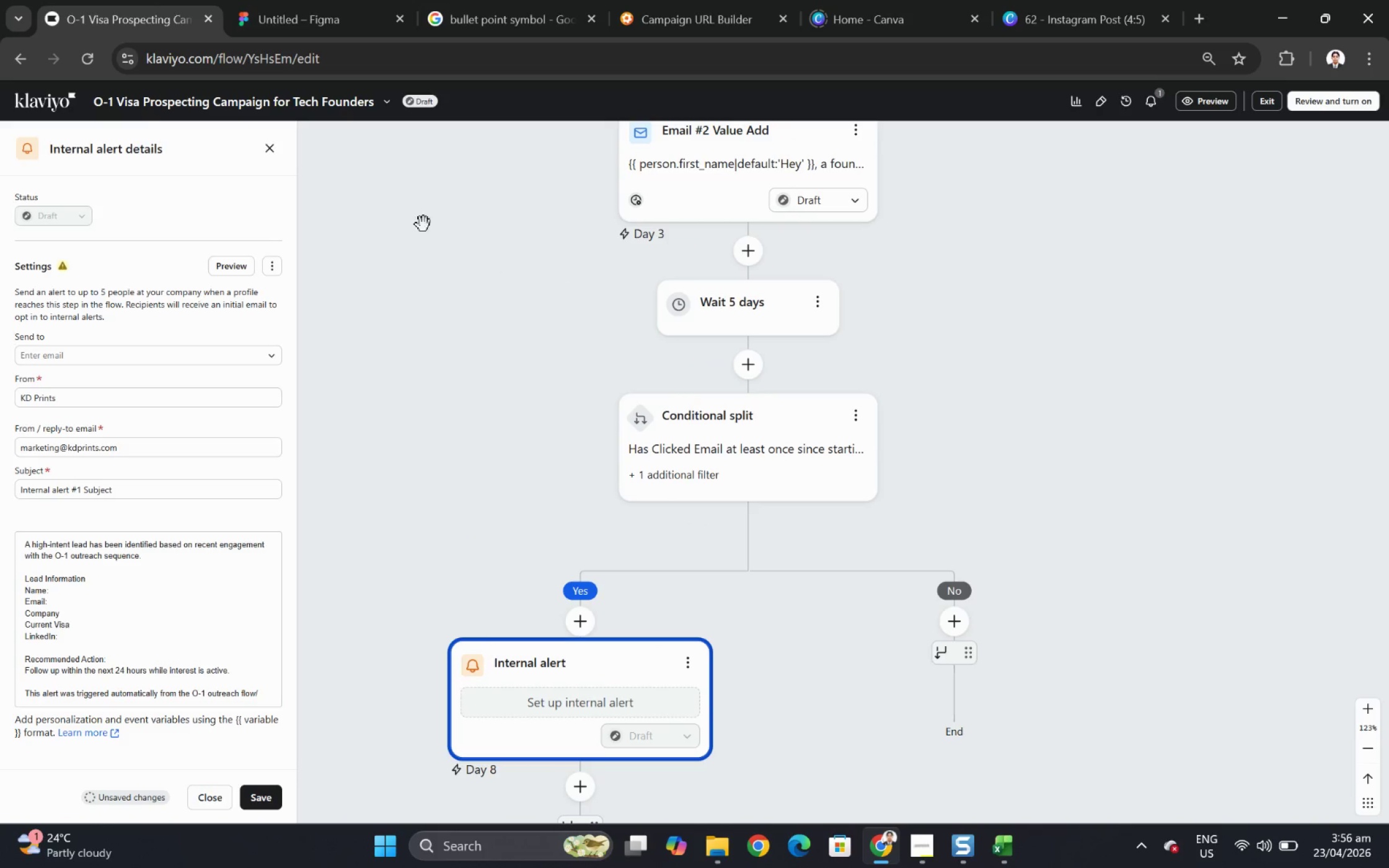 
right_click([25, 105])
 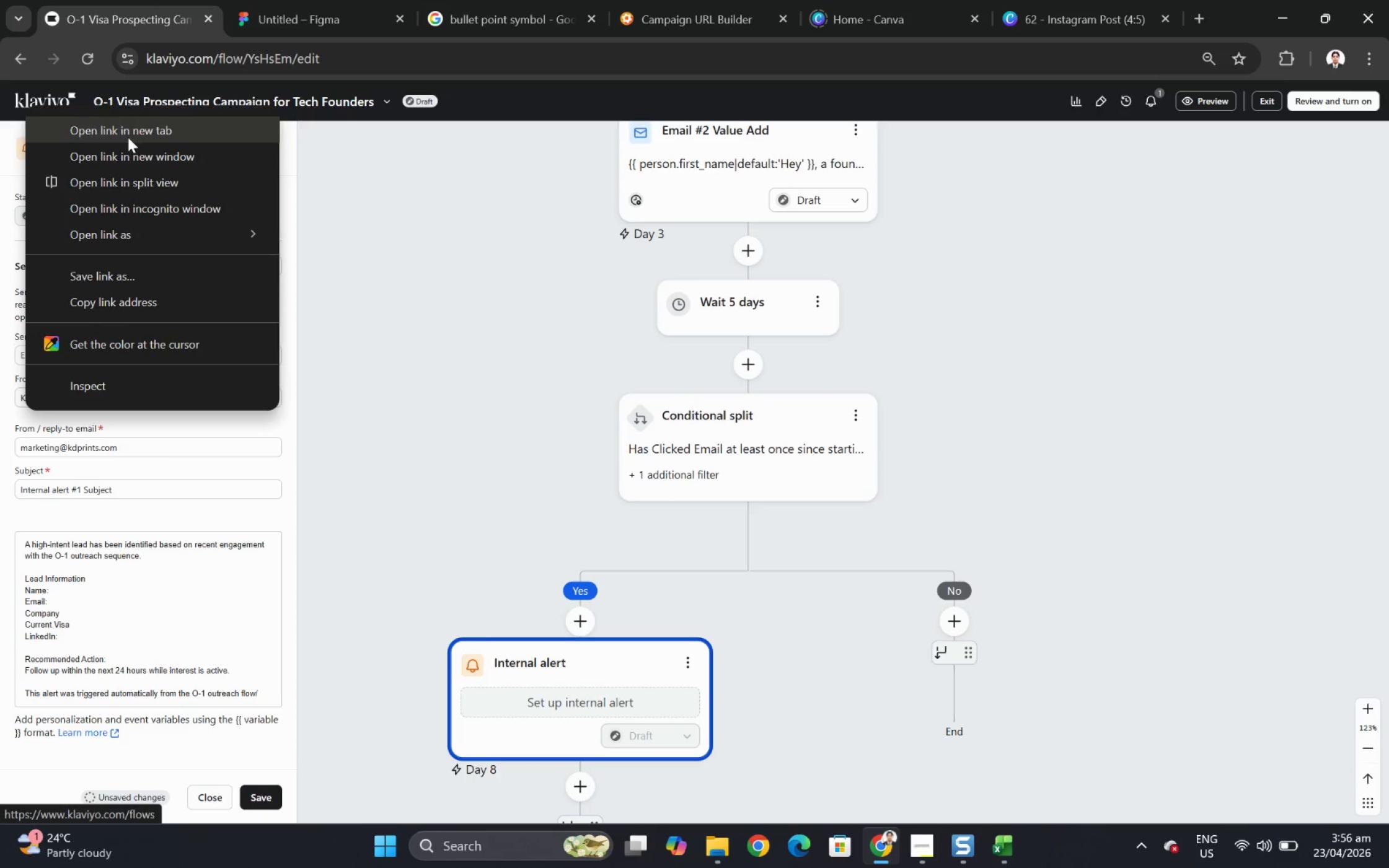 
left_click([128, 137])
 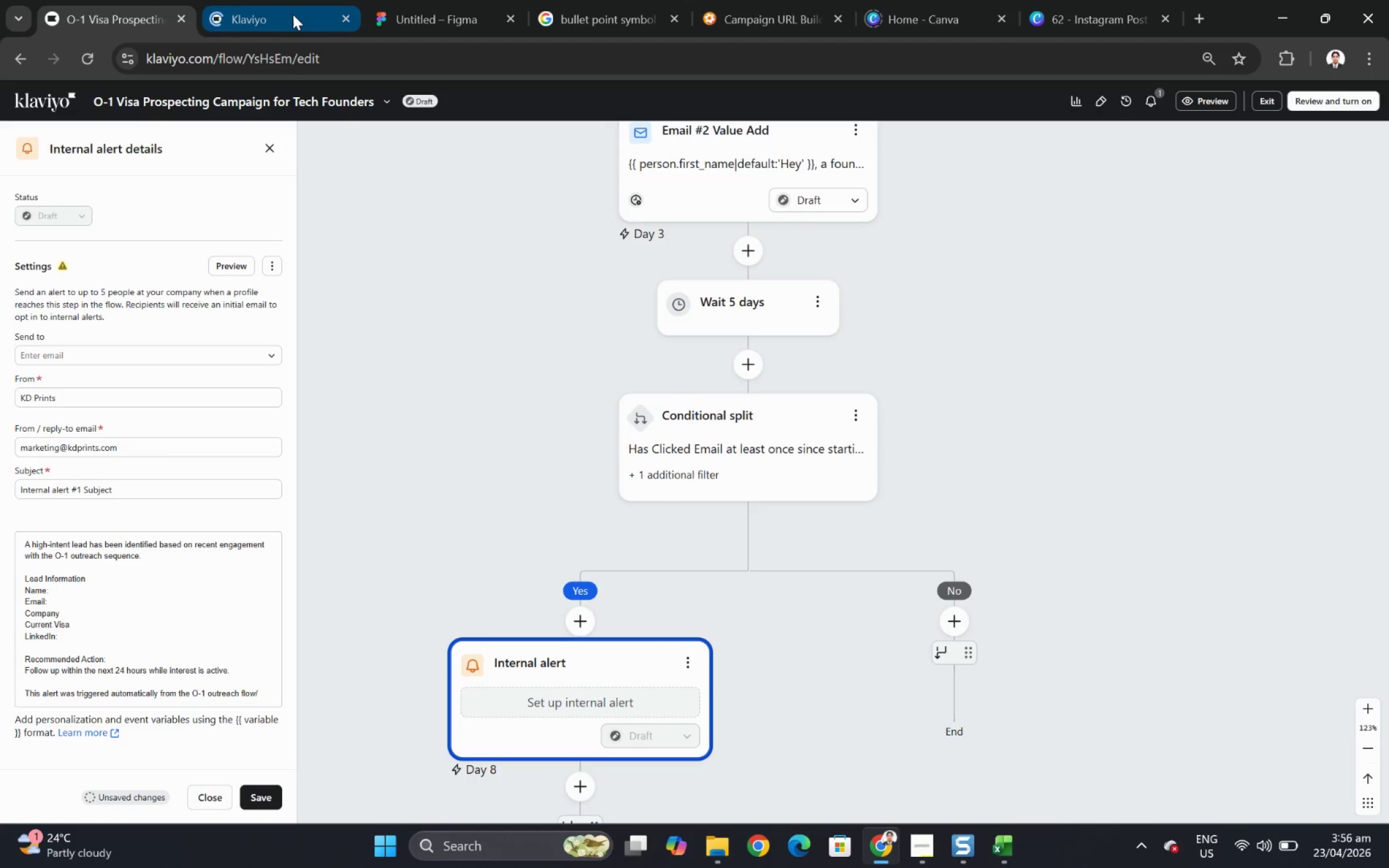 
left_click([293, 14])
 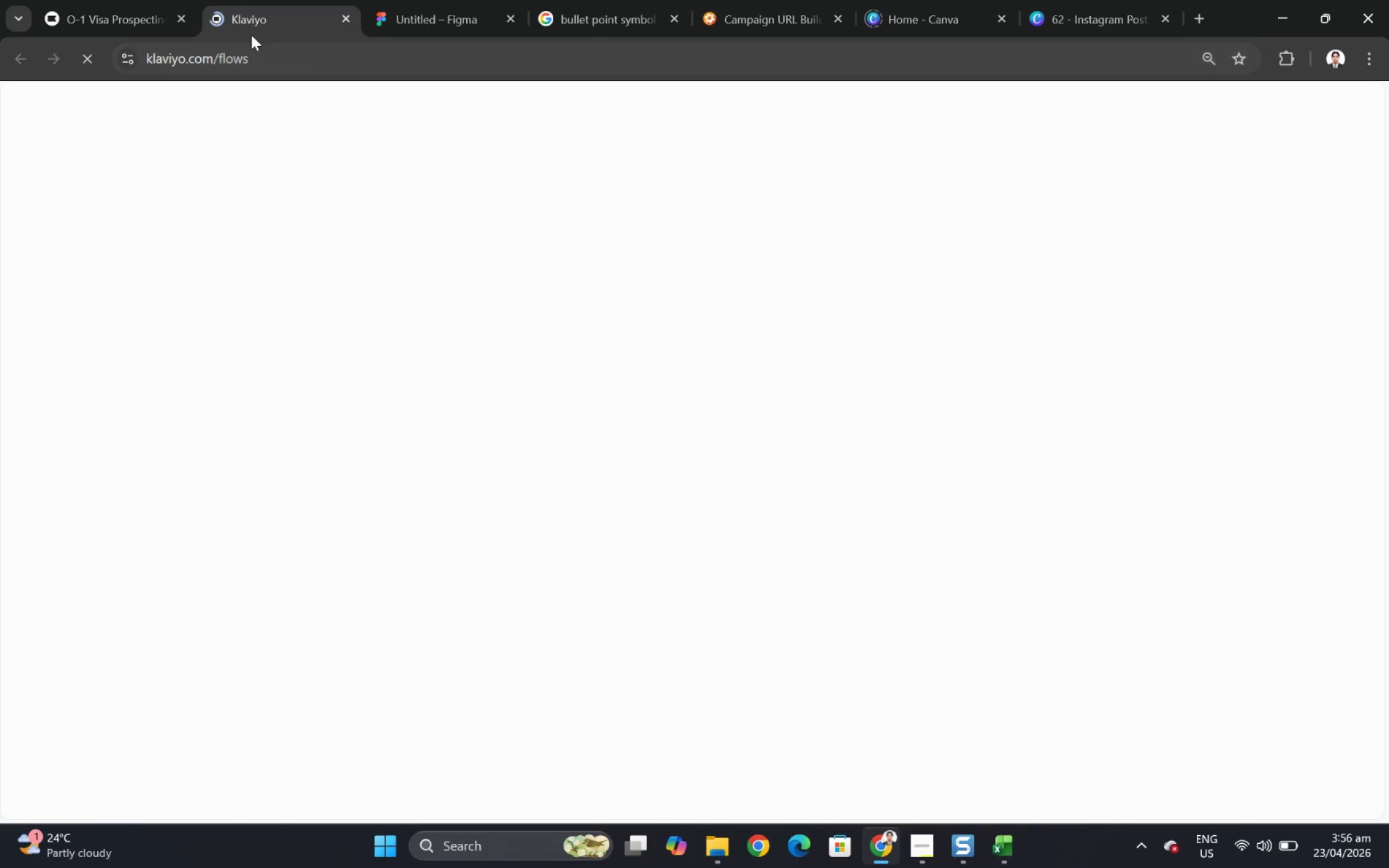 
mouse_move([148, 22])
 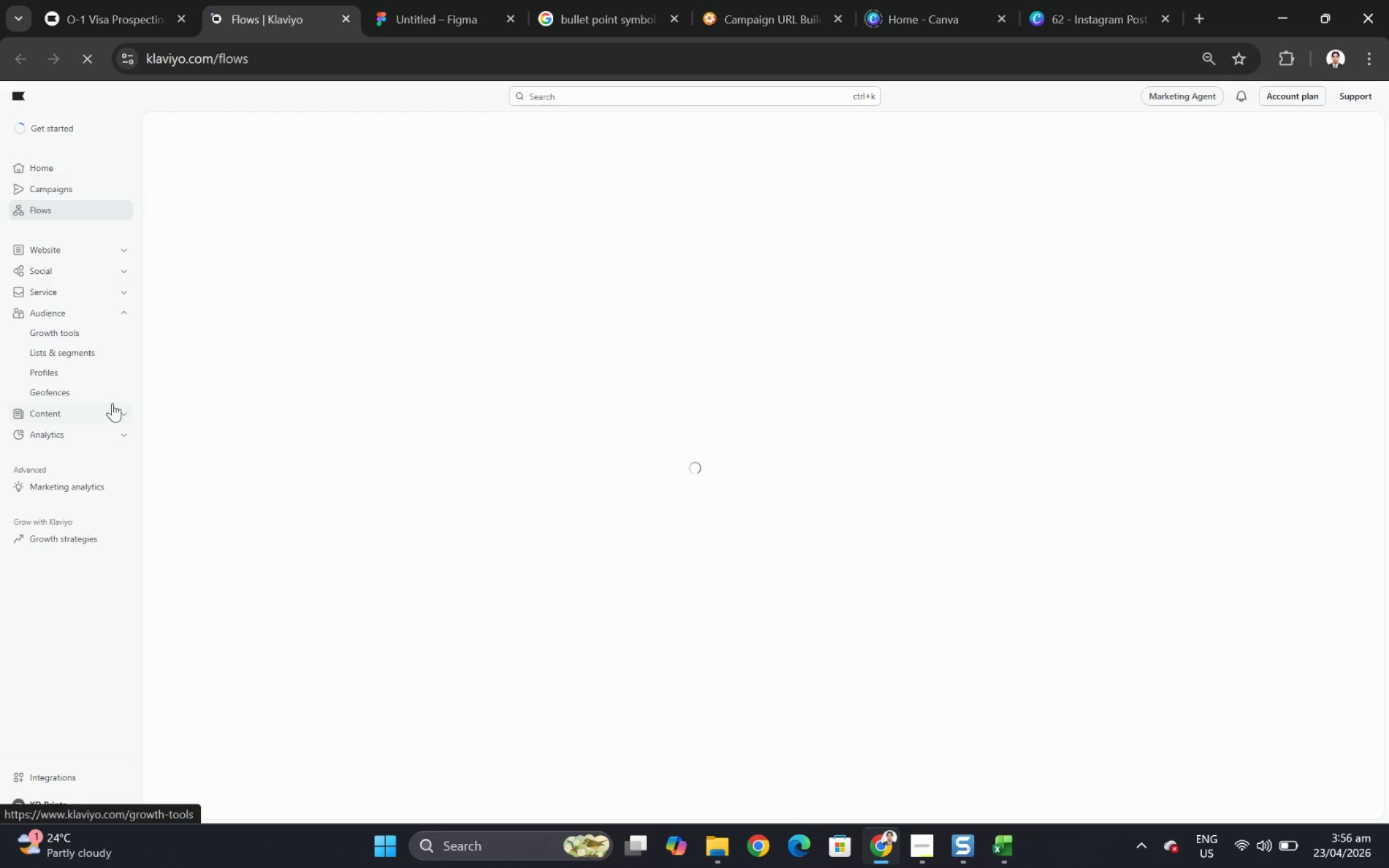 
left_click([93, 370])
 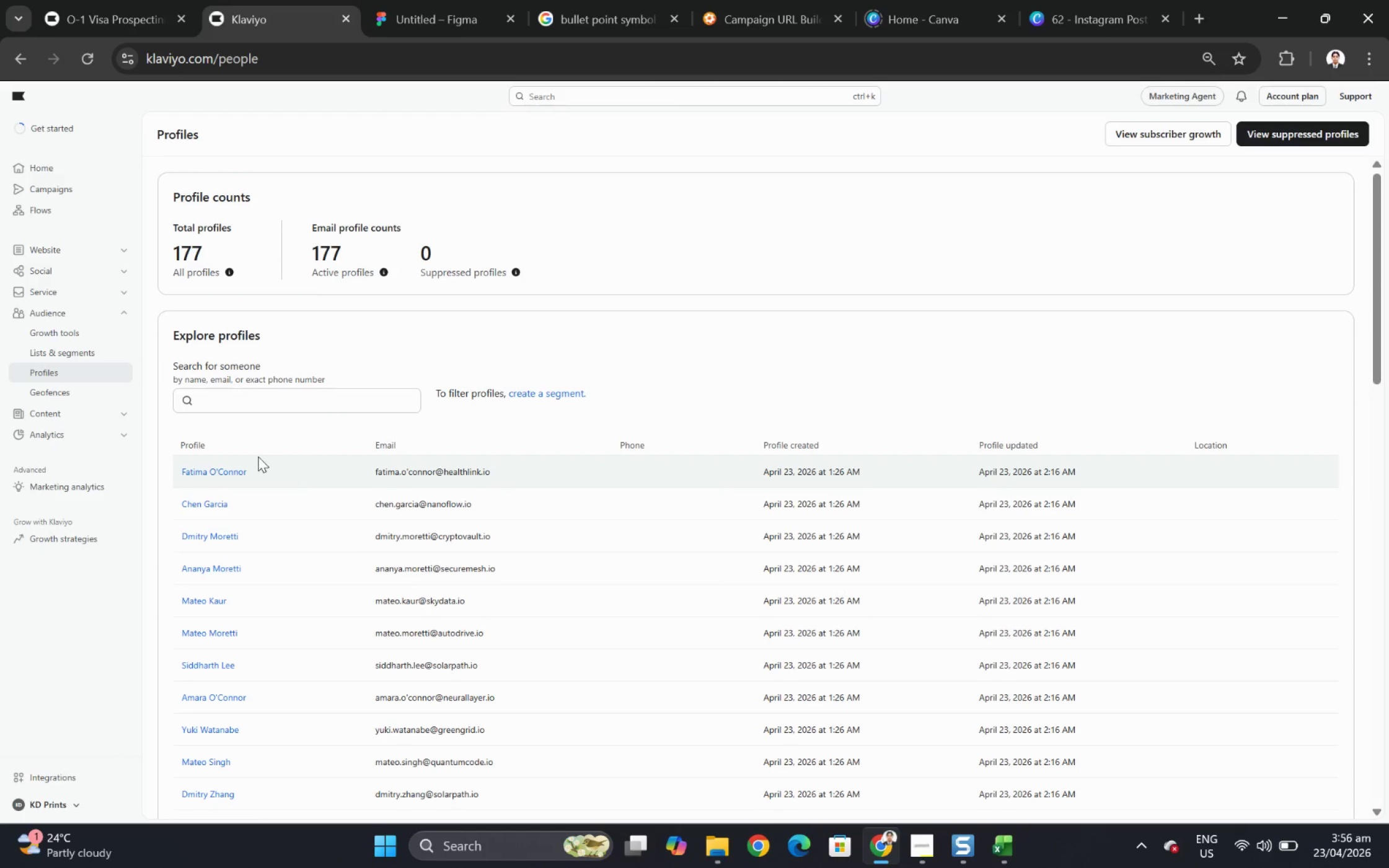 
wait(5.2)
 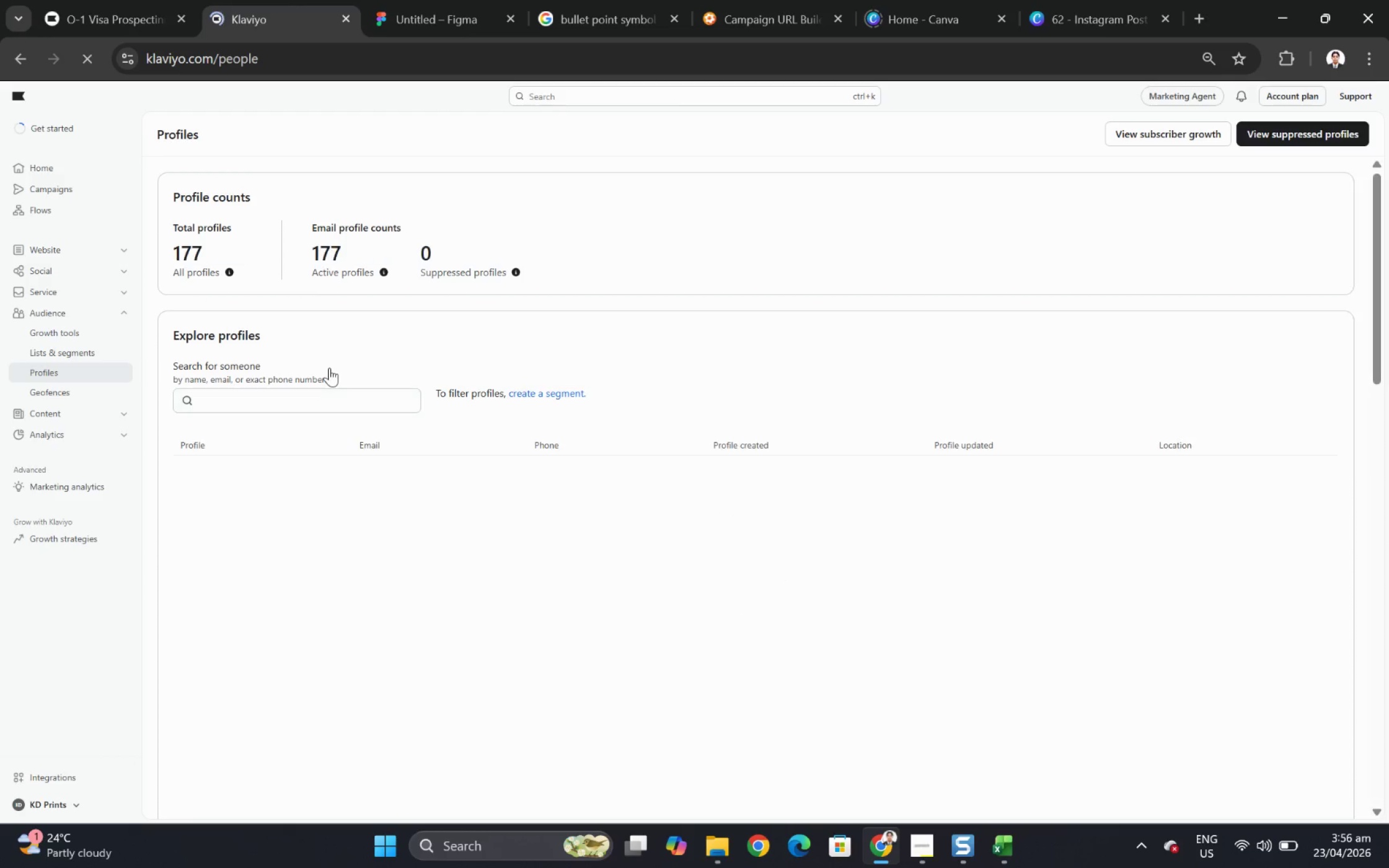 
left_click([223, 470])
 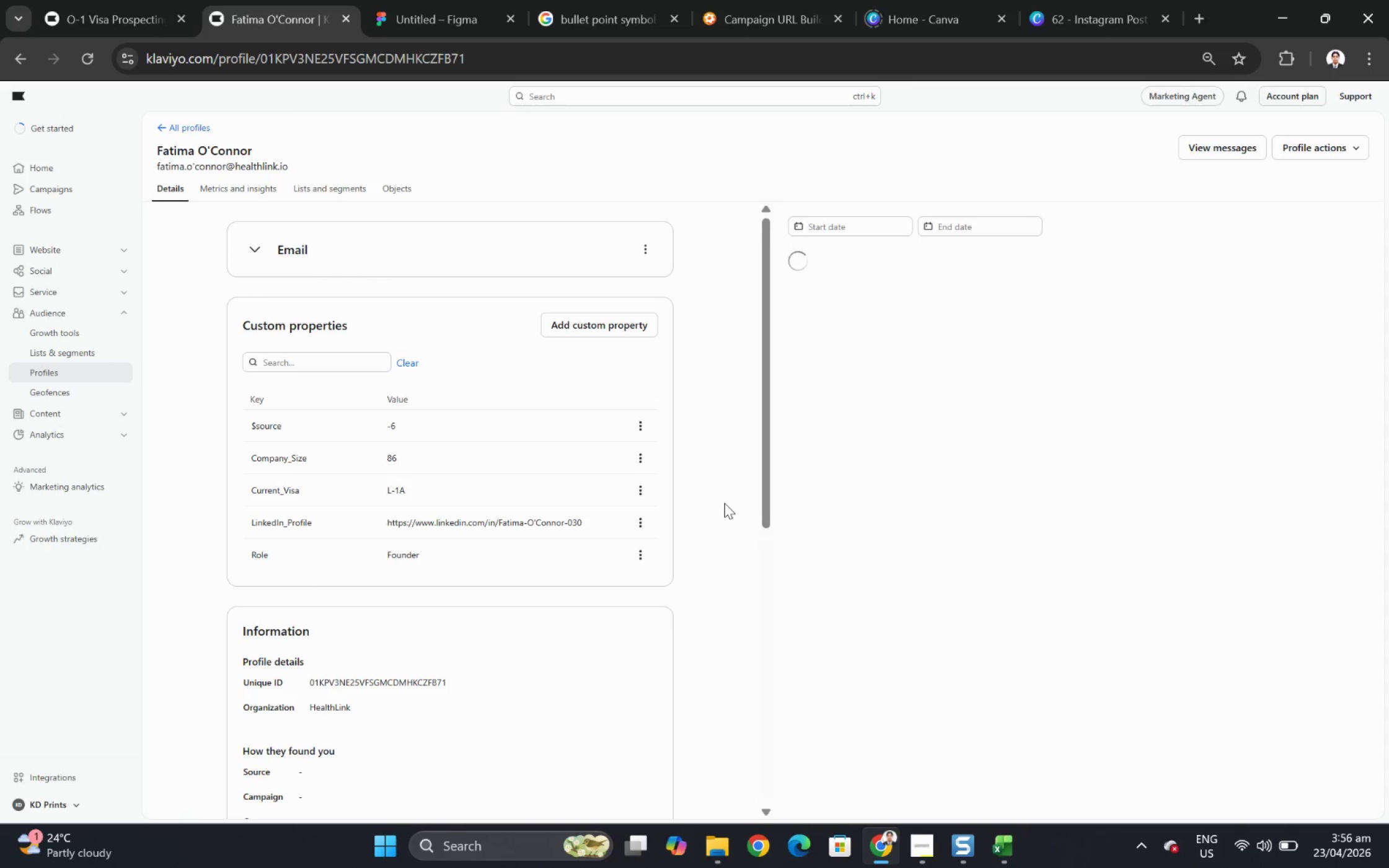 
scroll: coordinate [603, 486], scroll_direction: down, amount: 5.0
 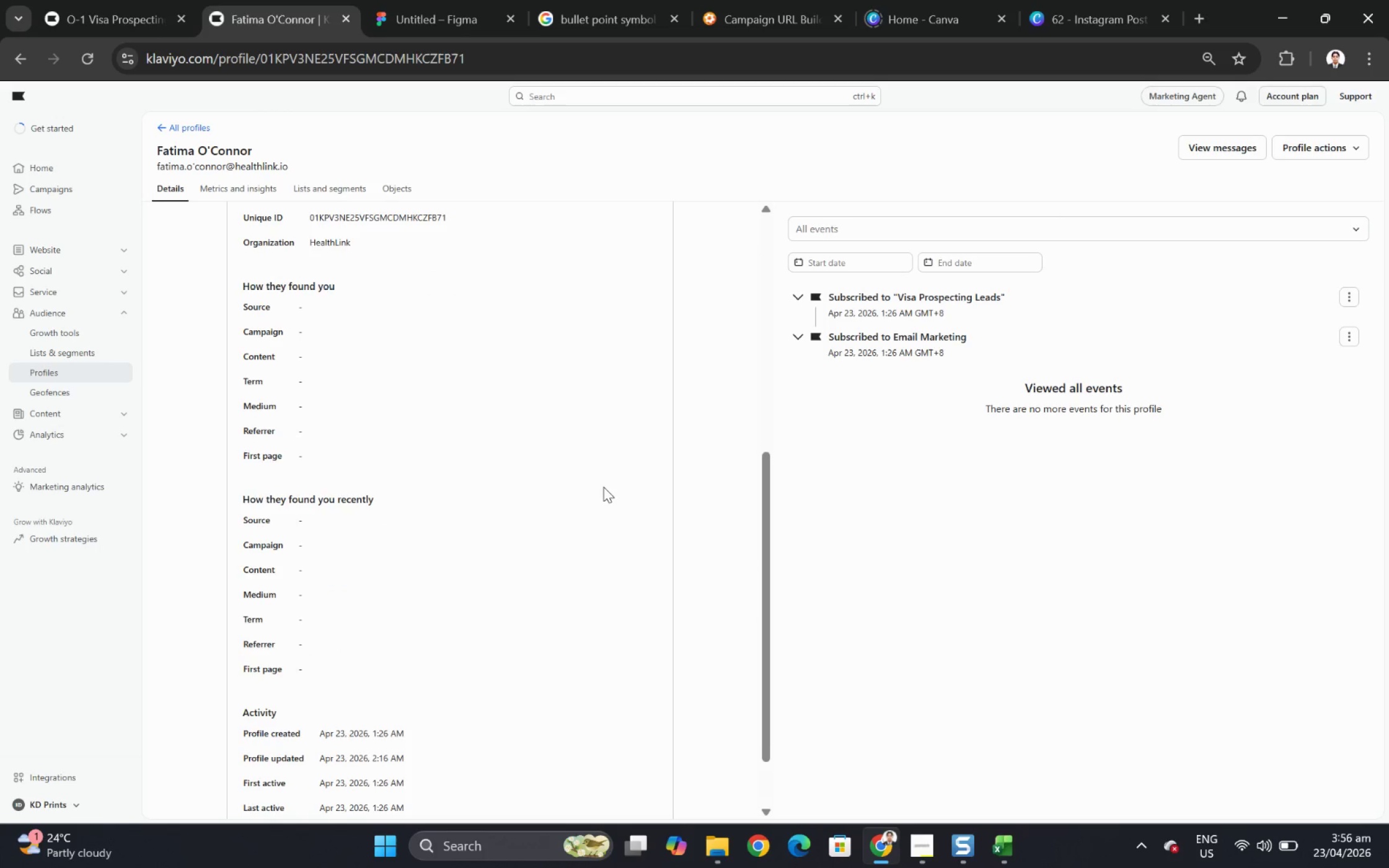 
scroll: coordinate [603, 486], scroll_direction: up, amount: 6.0
 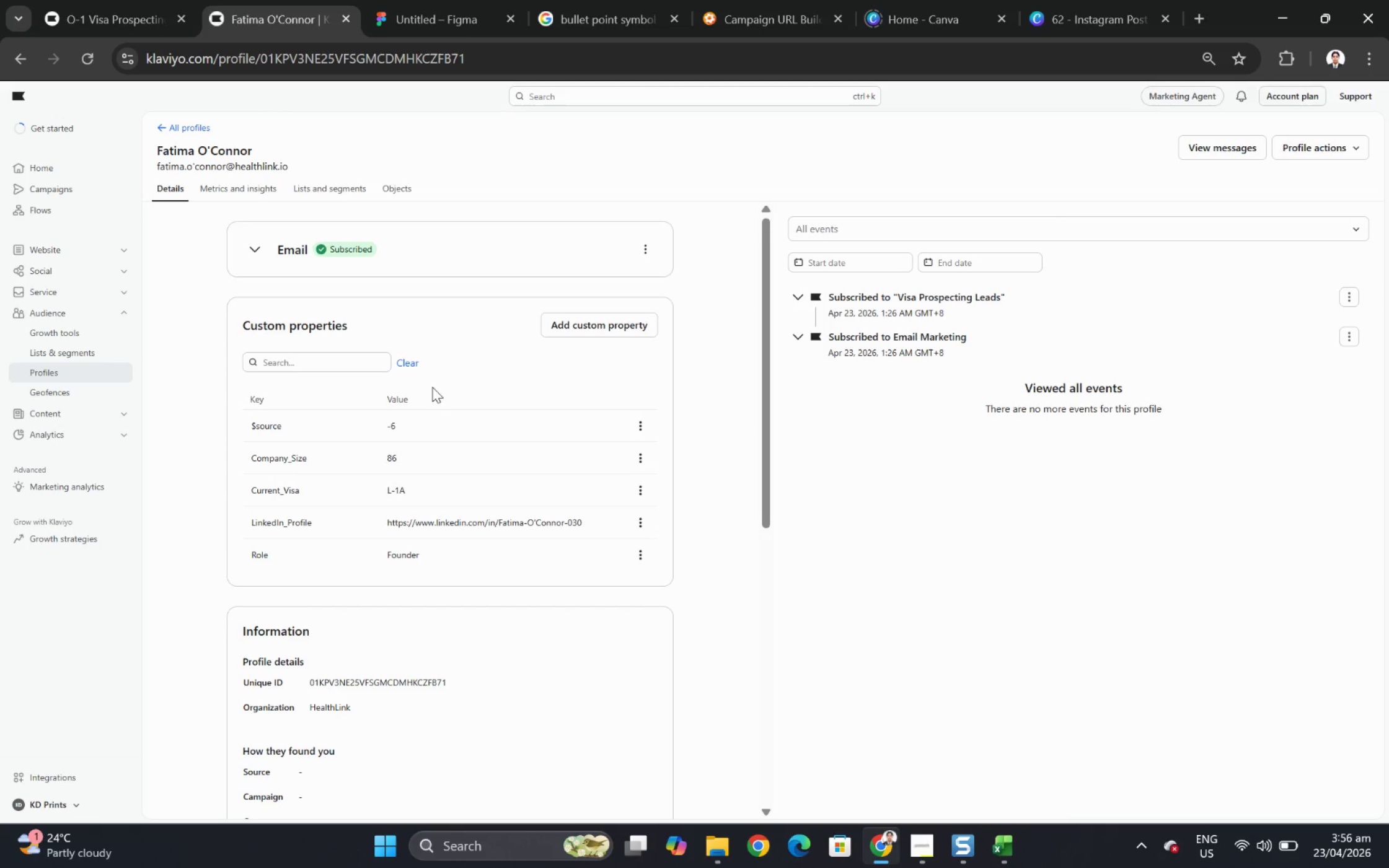 
scroll: coordinate [429, 381], scroll_direction: down, amount: 4.0